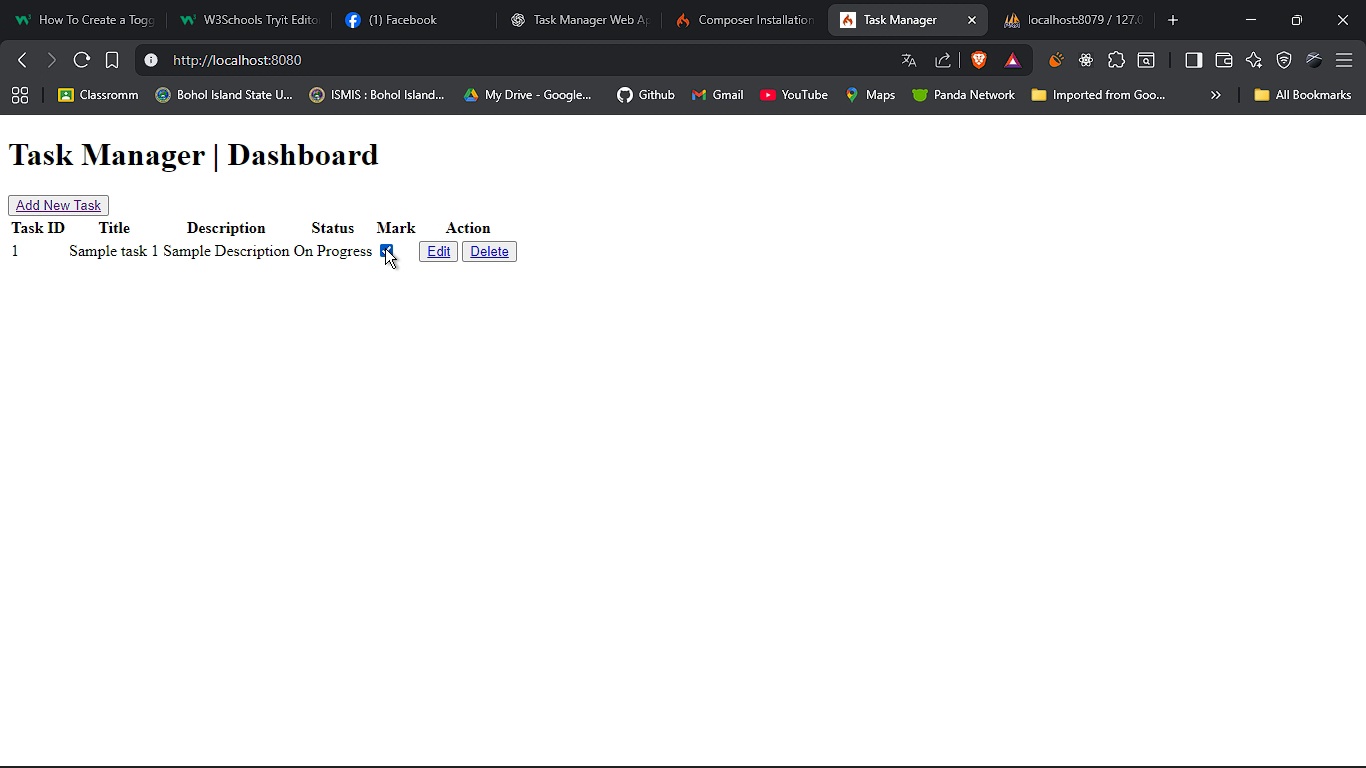 
key(Alt+AltLeft)
 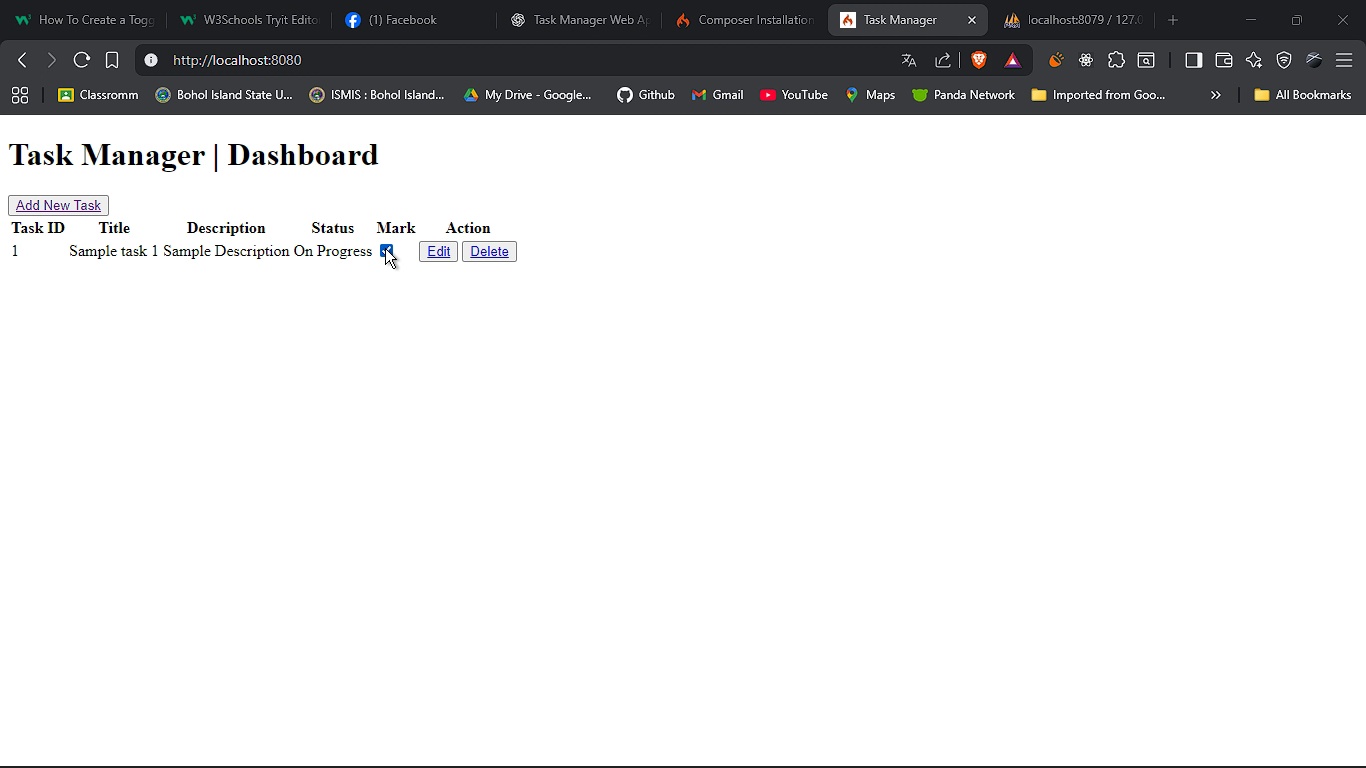 
key(Alt+Tab)
 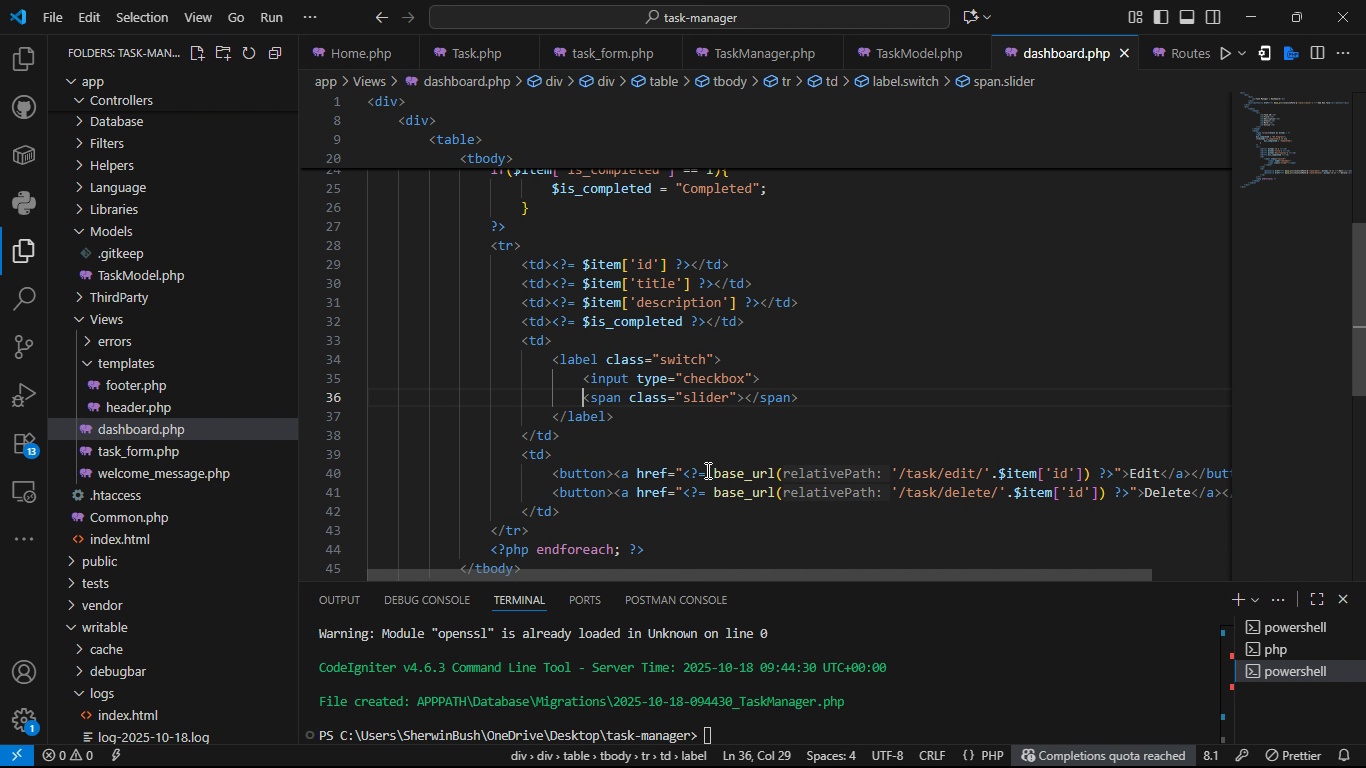 
wait(8.45)
 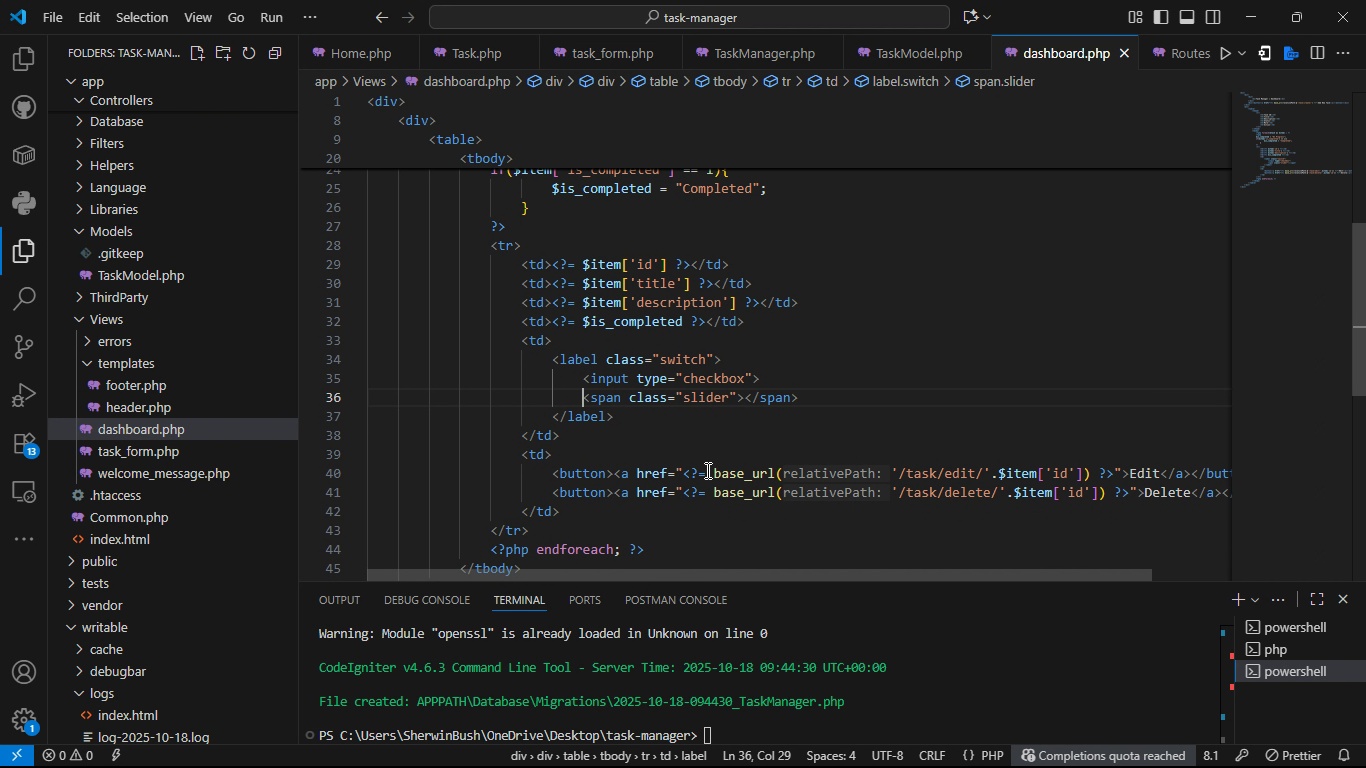 
left_click([745, 387])
 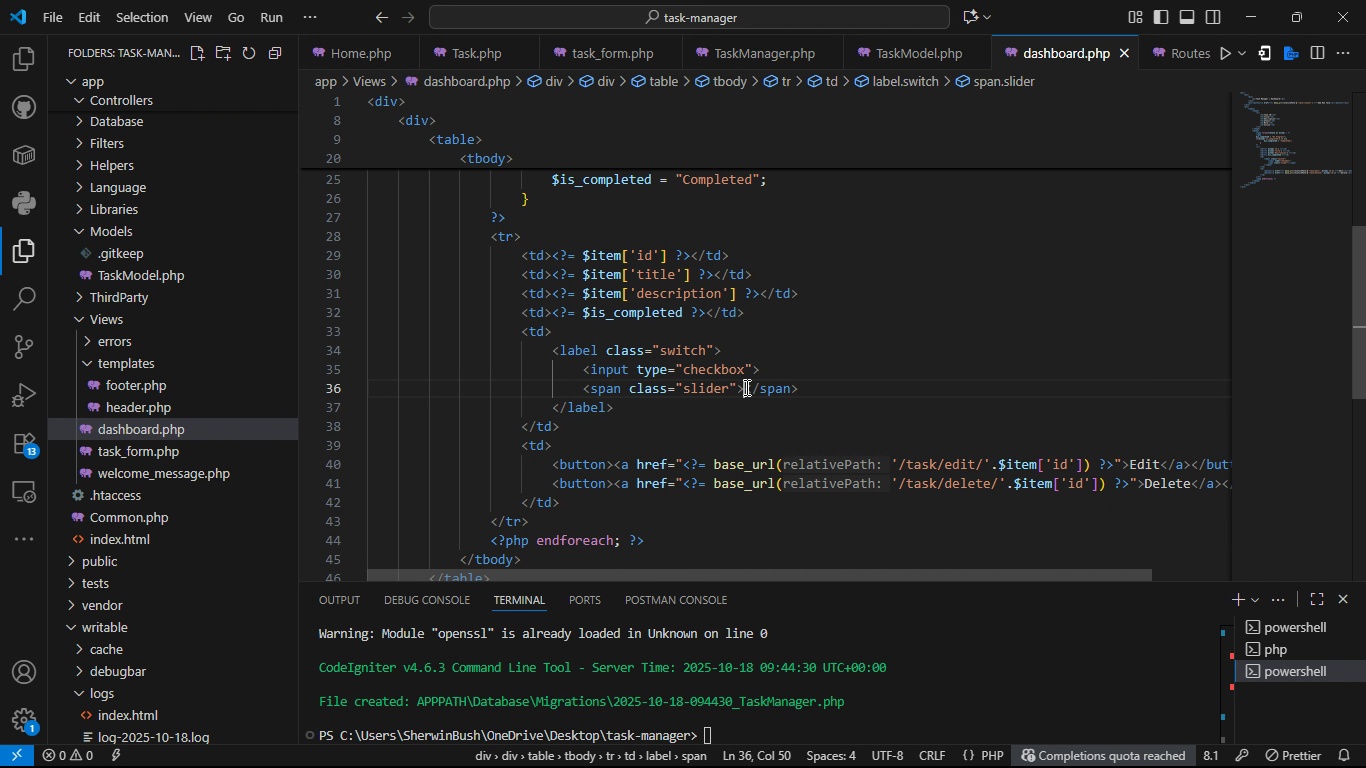 
type(Complee)
key(Backspace)
type(ted)
 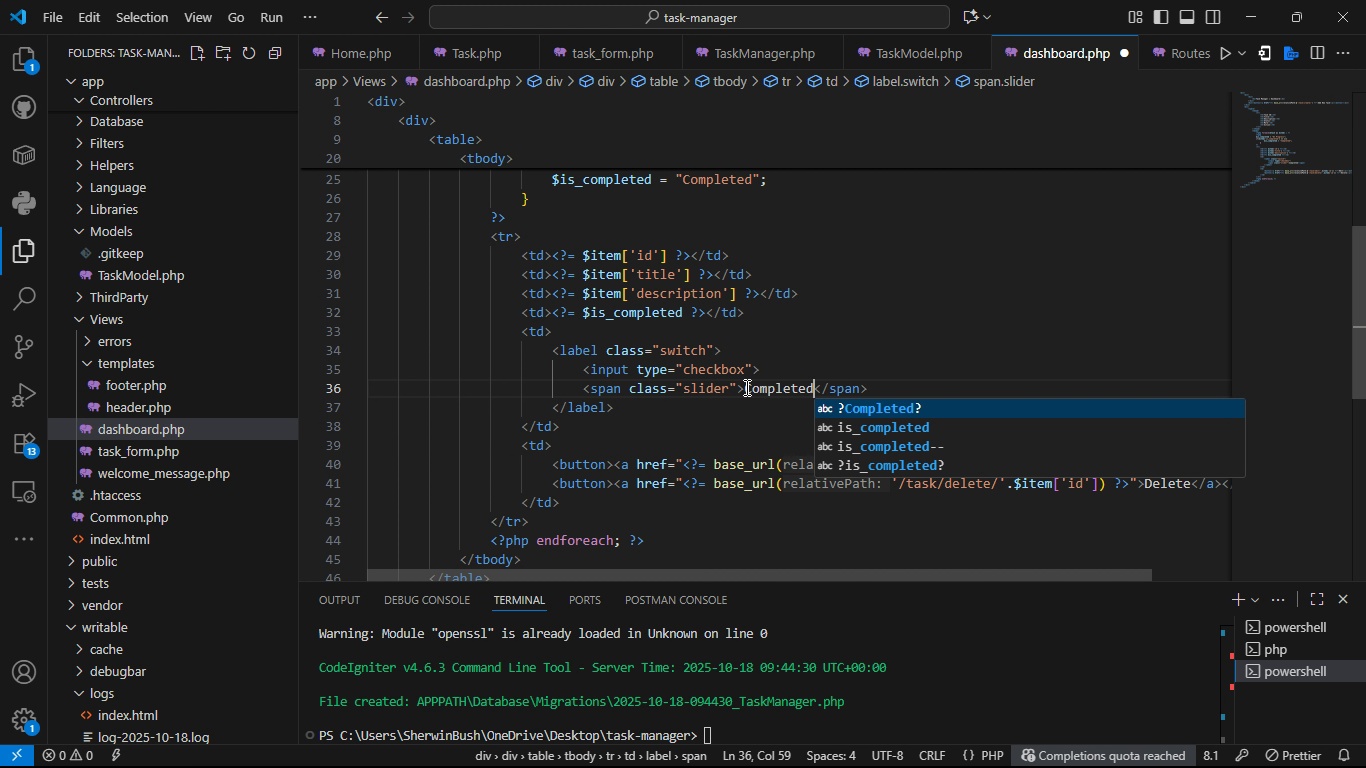 
key(Control+S)
 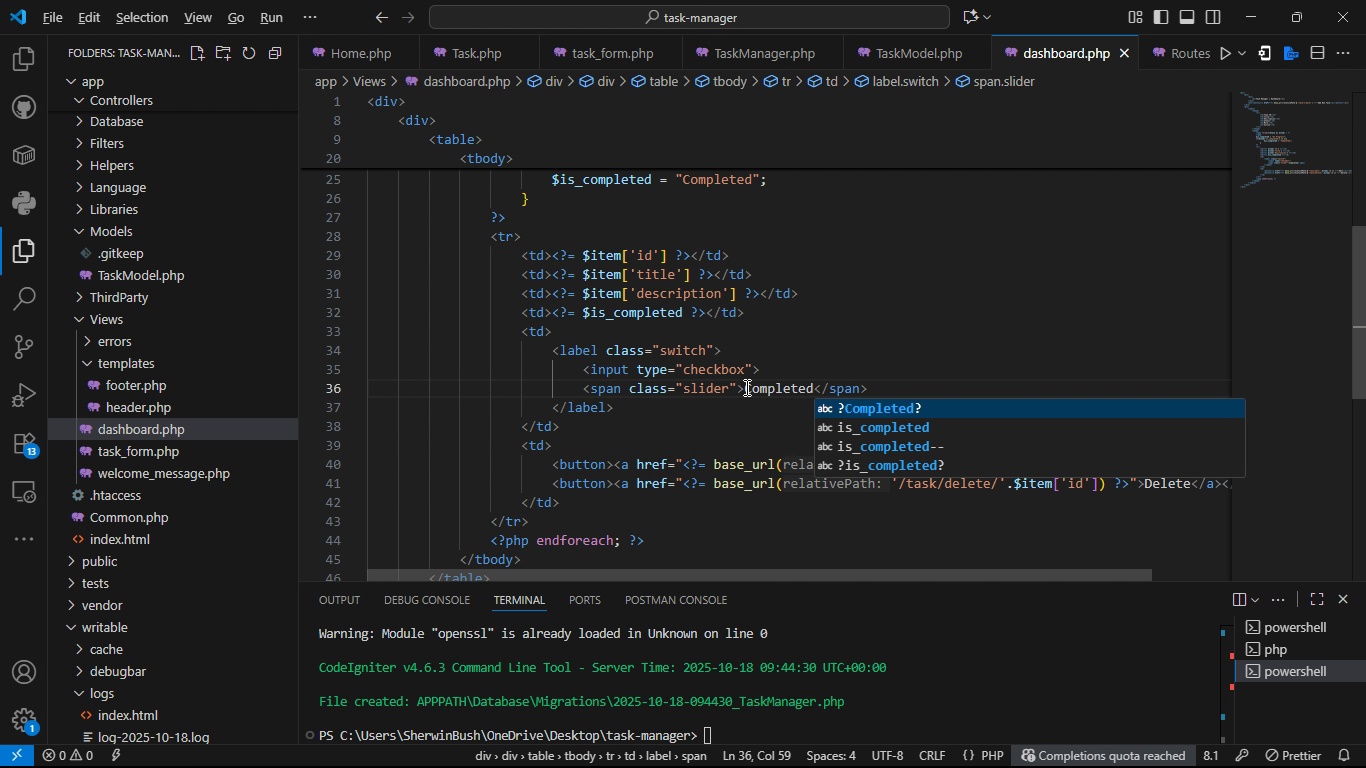 
key(Alt+AltLeft)
 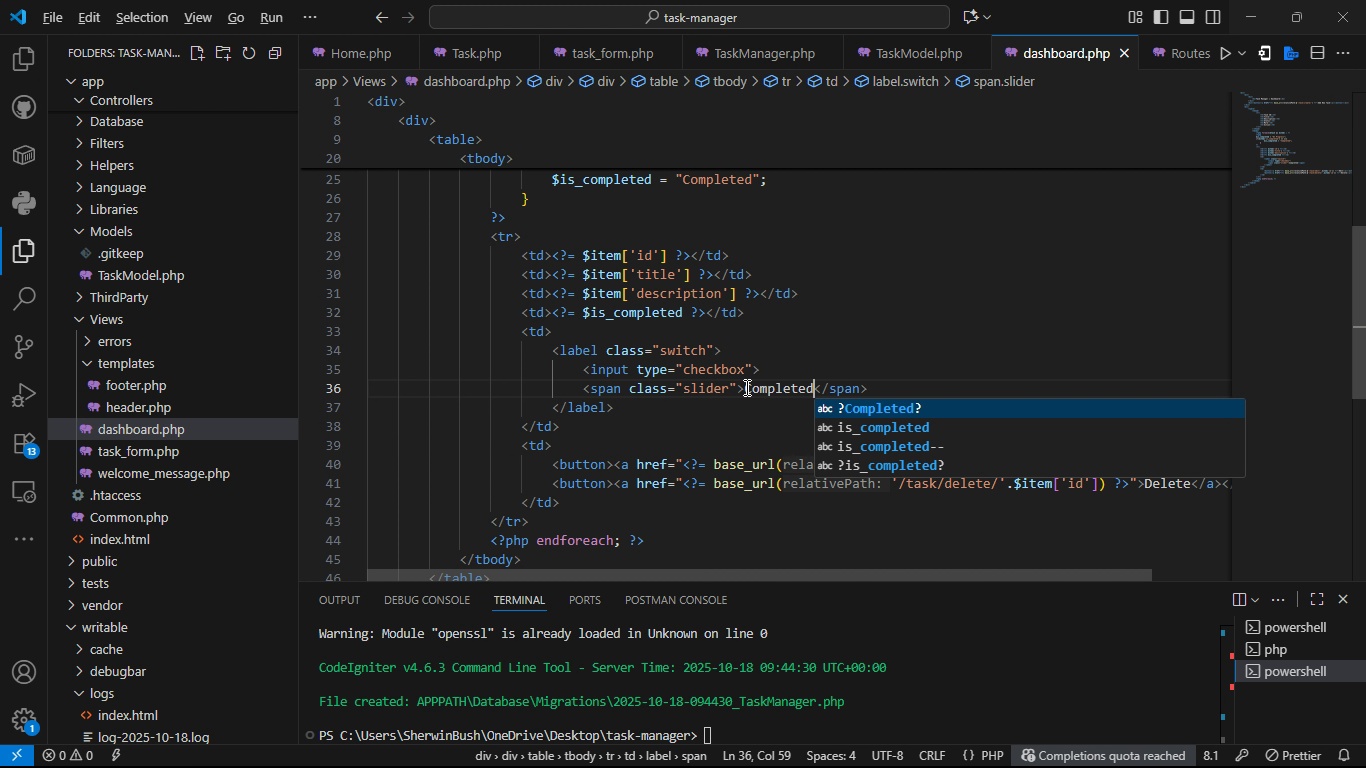 
key(Alt+Tab)
 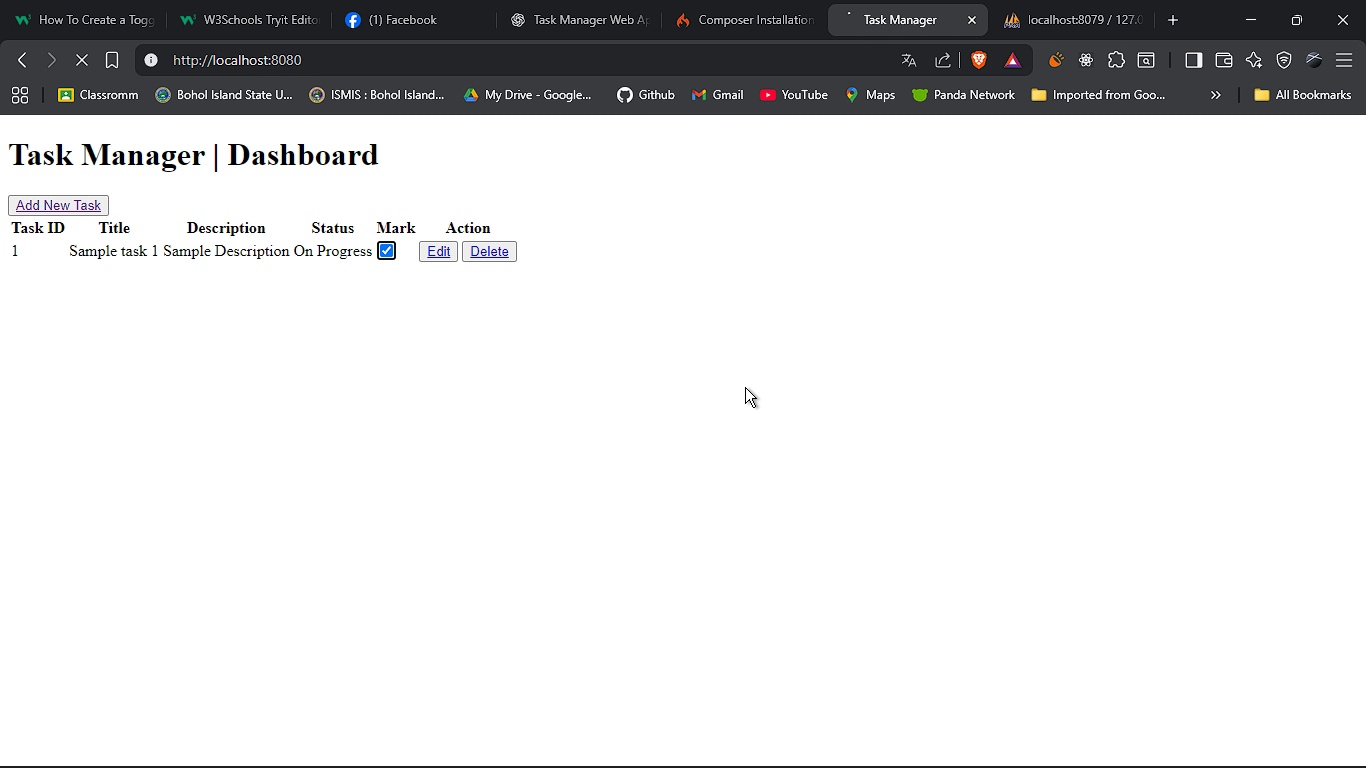 
key(F5)
 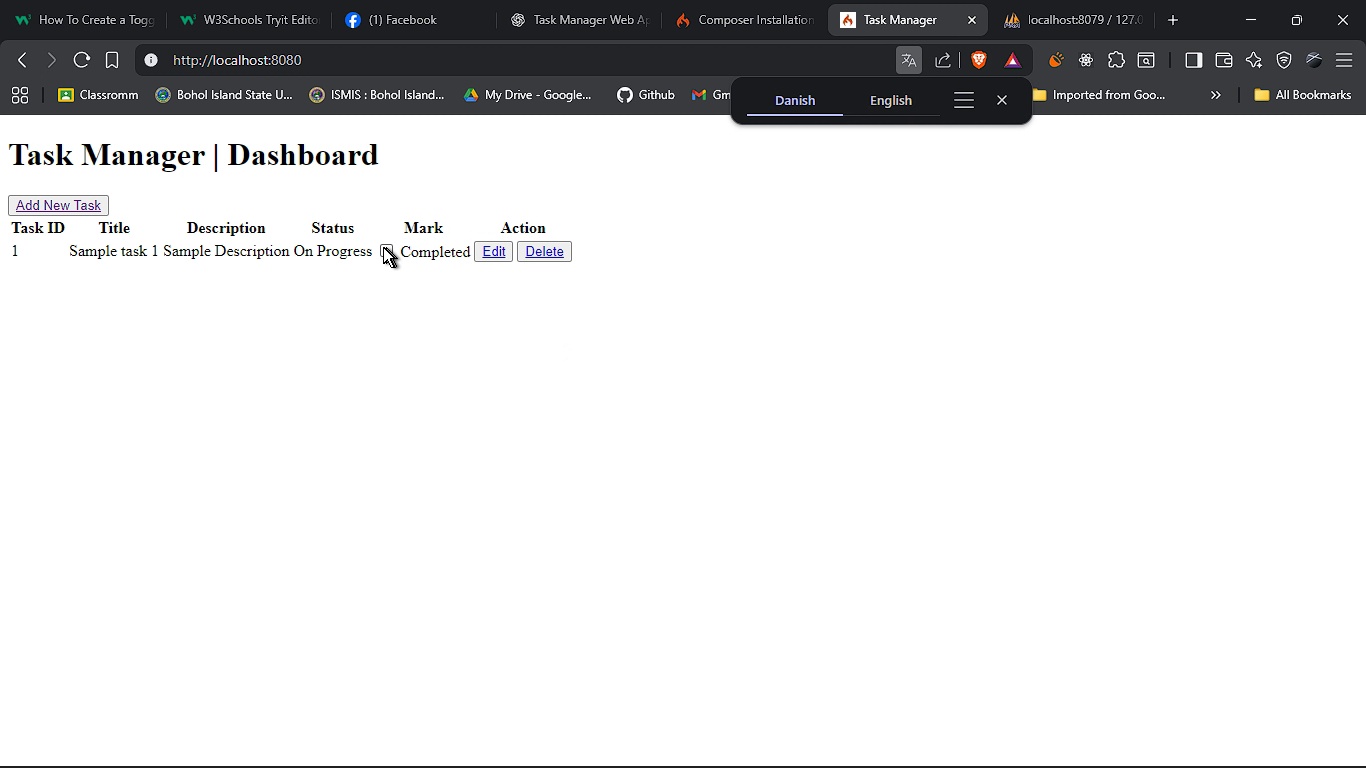 
left_click([383, 247])
 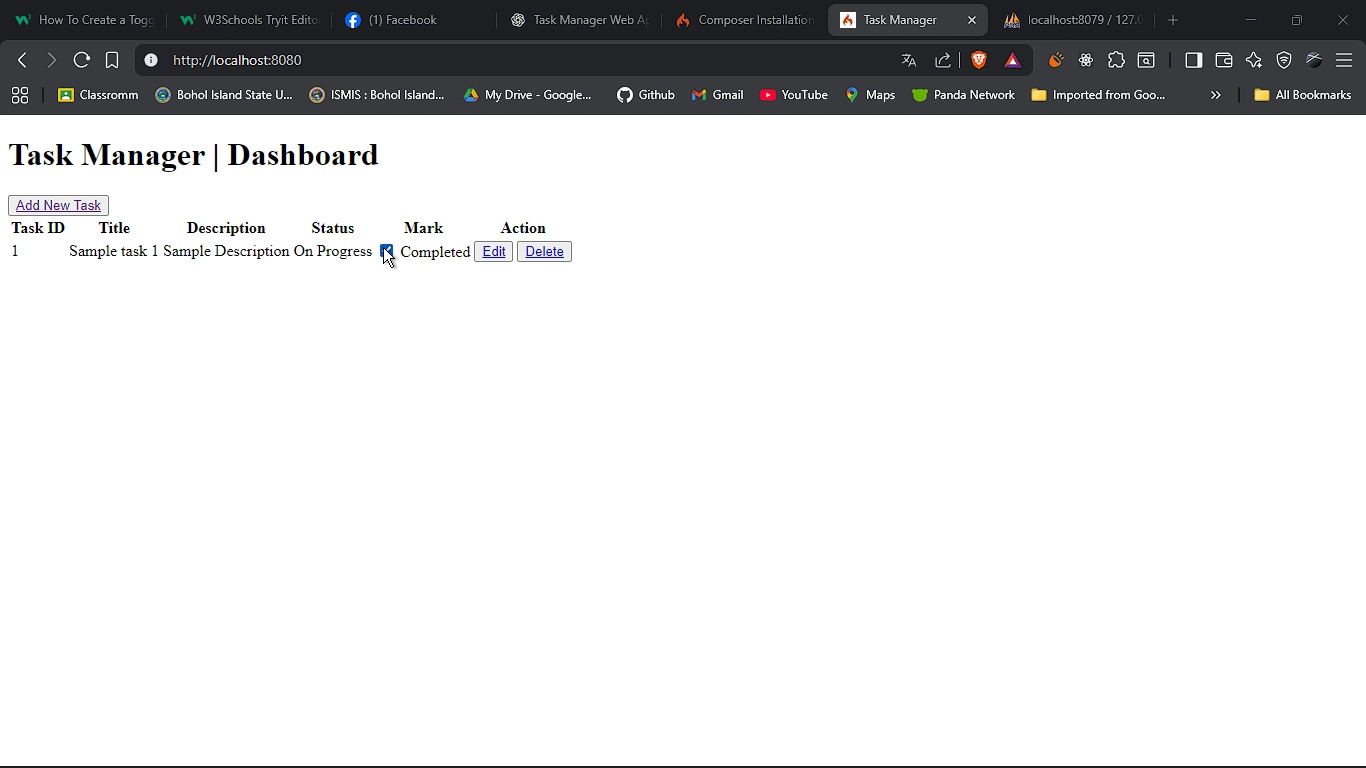 
wait(6.53)
 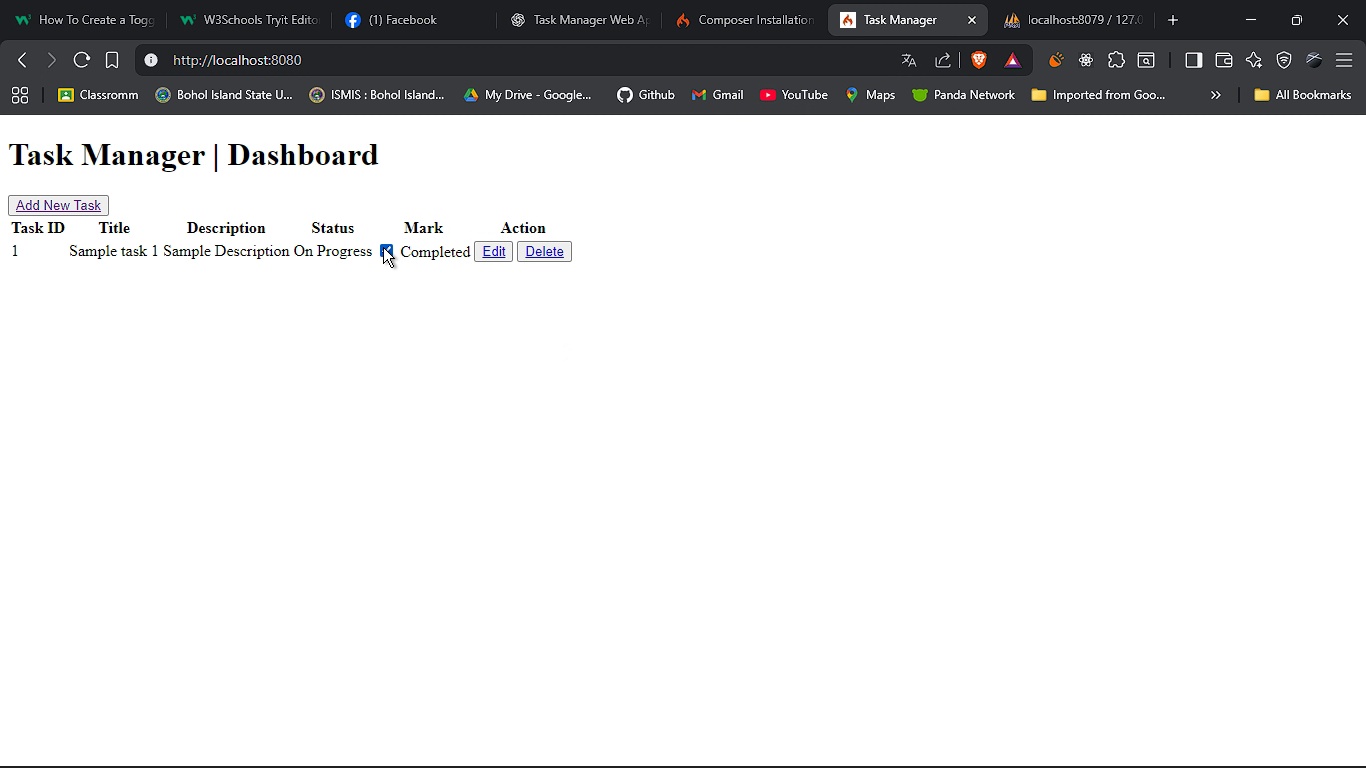 
key(Alt+Tab)
 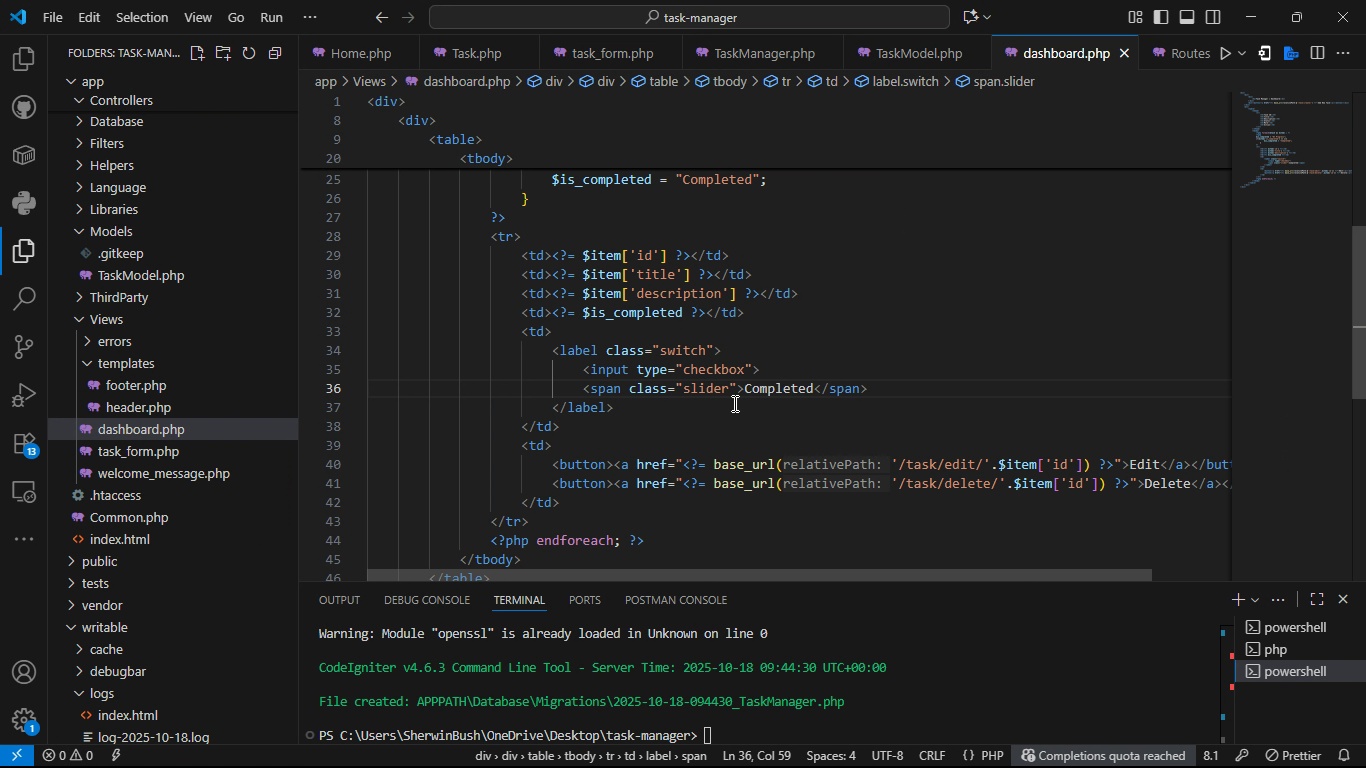 
wait(6.64)
 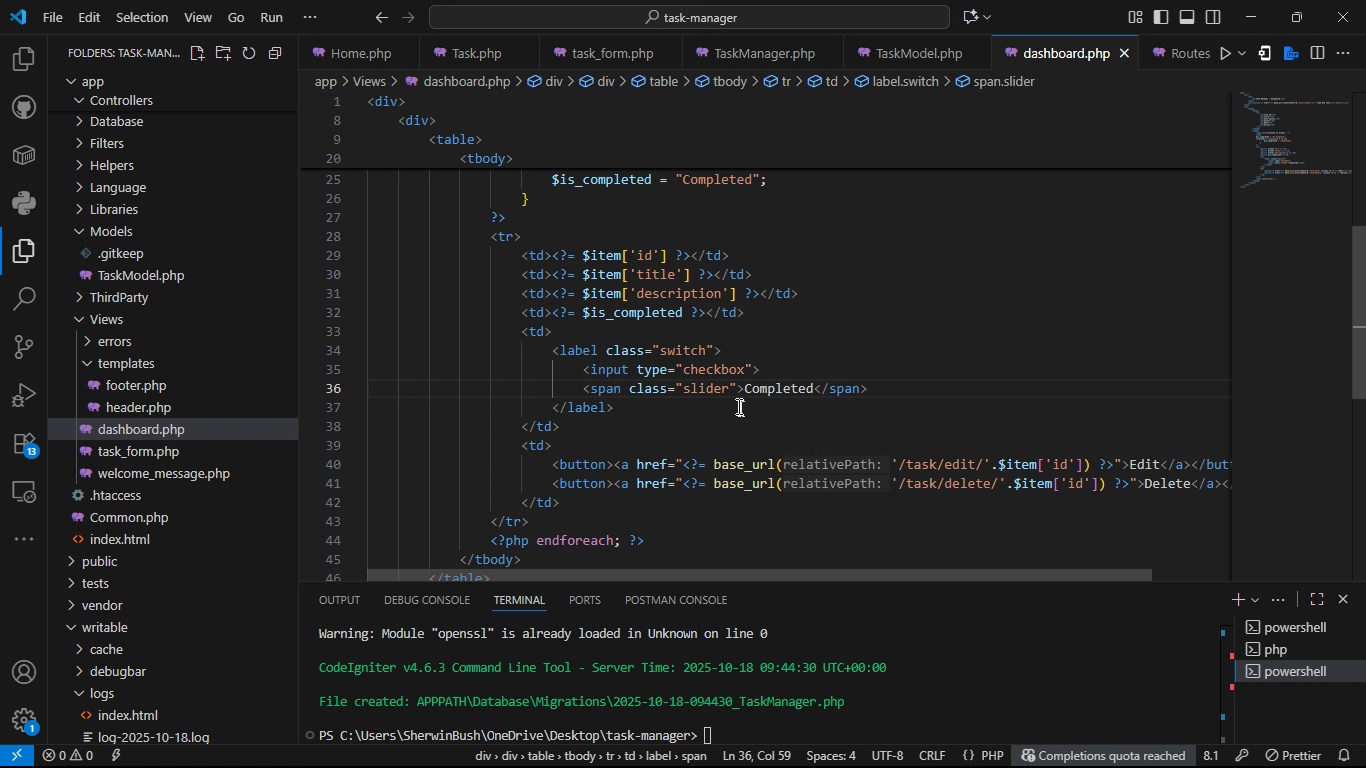 
key(Alt+Tab)
 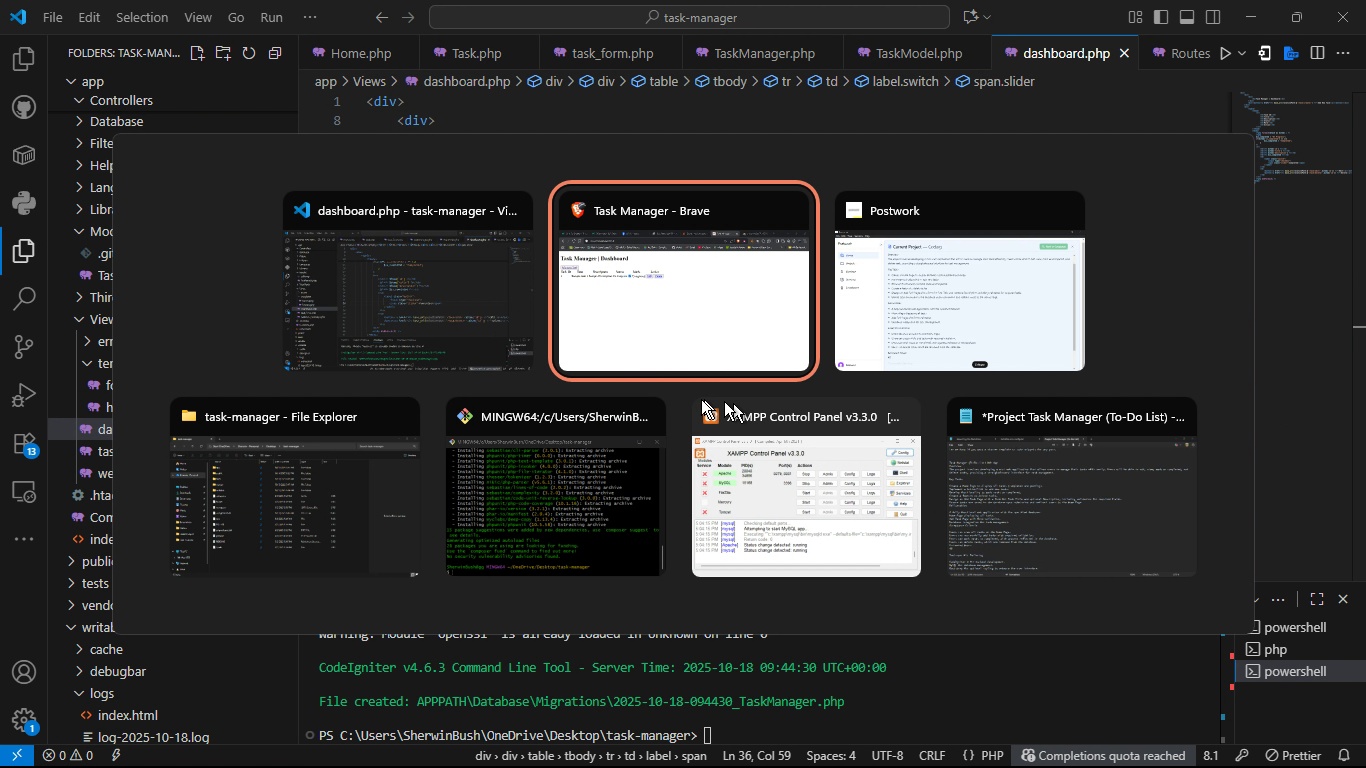 
left_click([688, 399])
 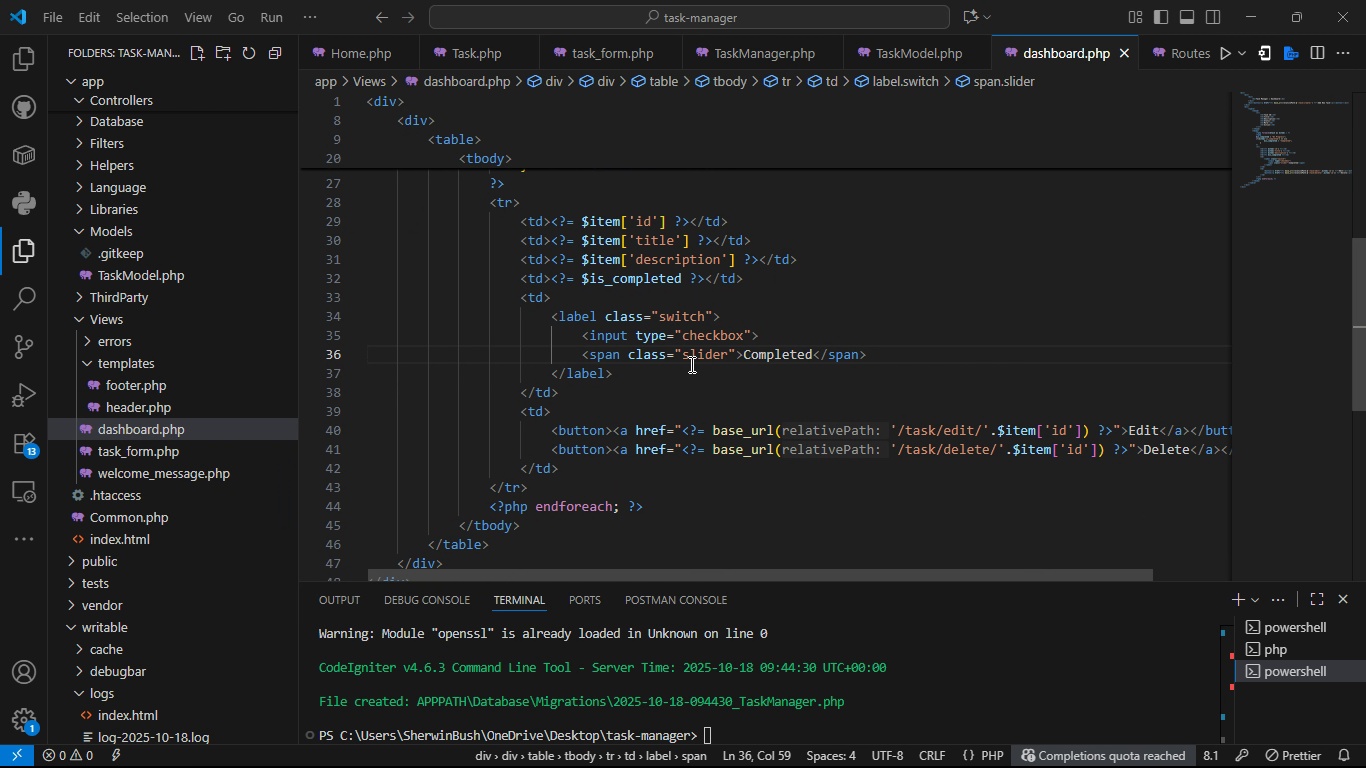 
wait(5.86)
 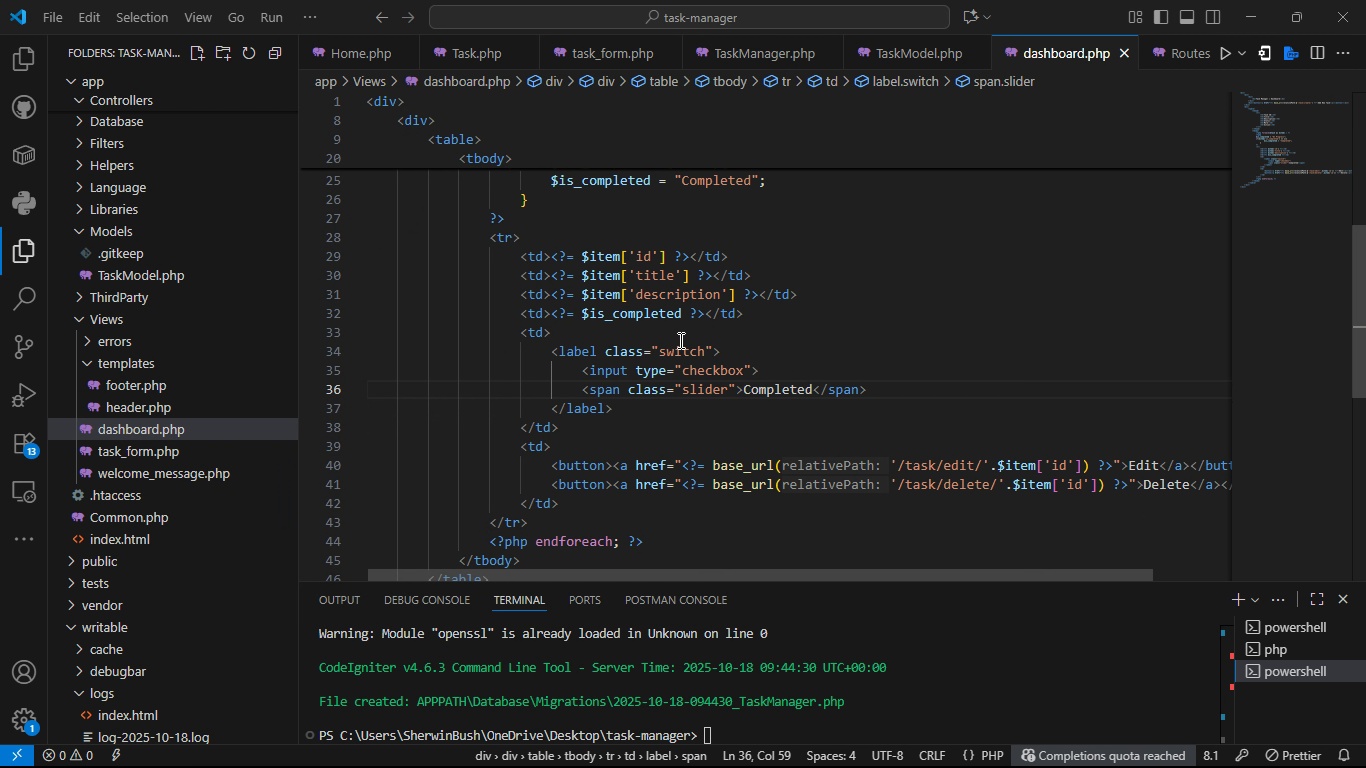 
key(Alt+AltLeft)
 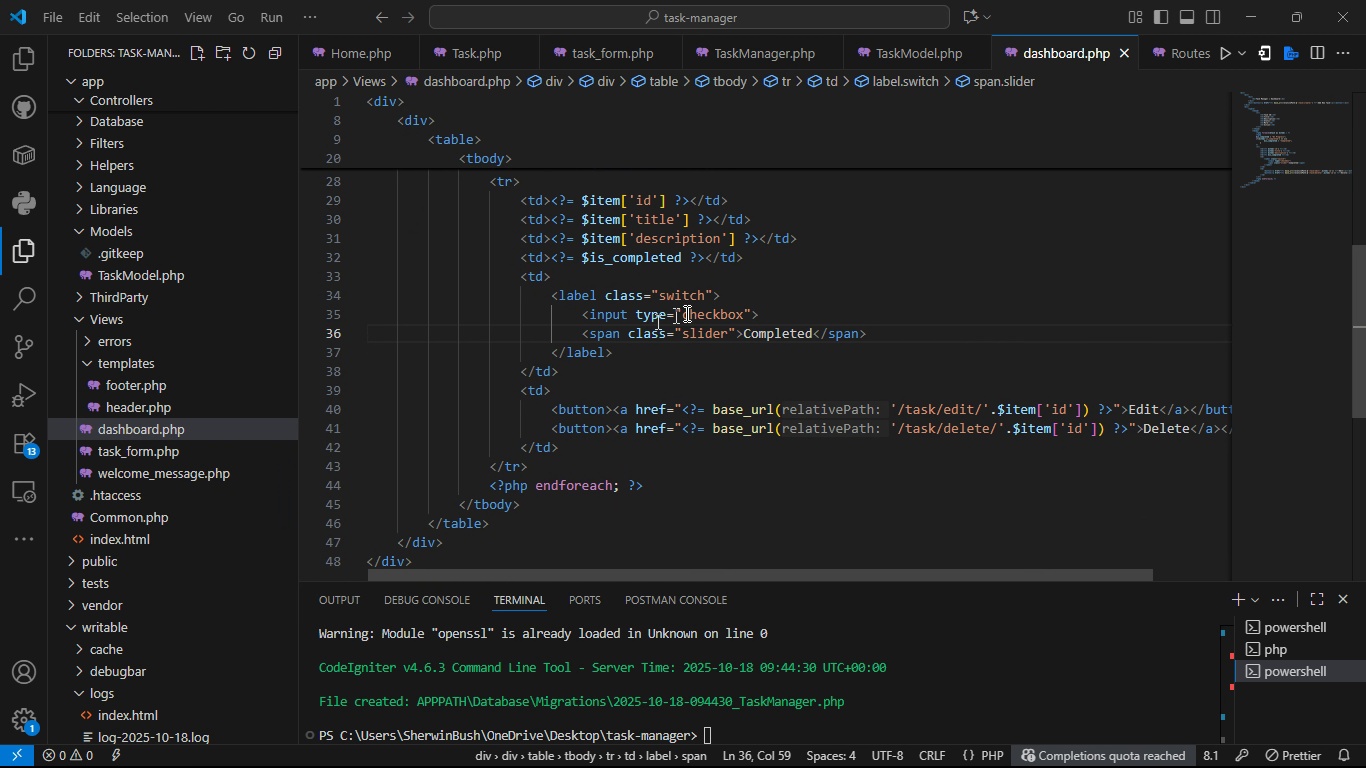 
wait(6.34)
 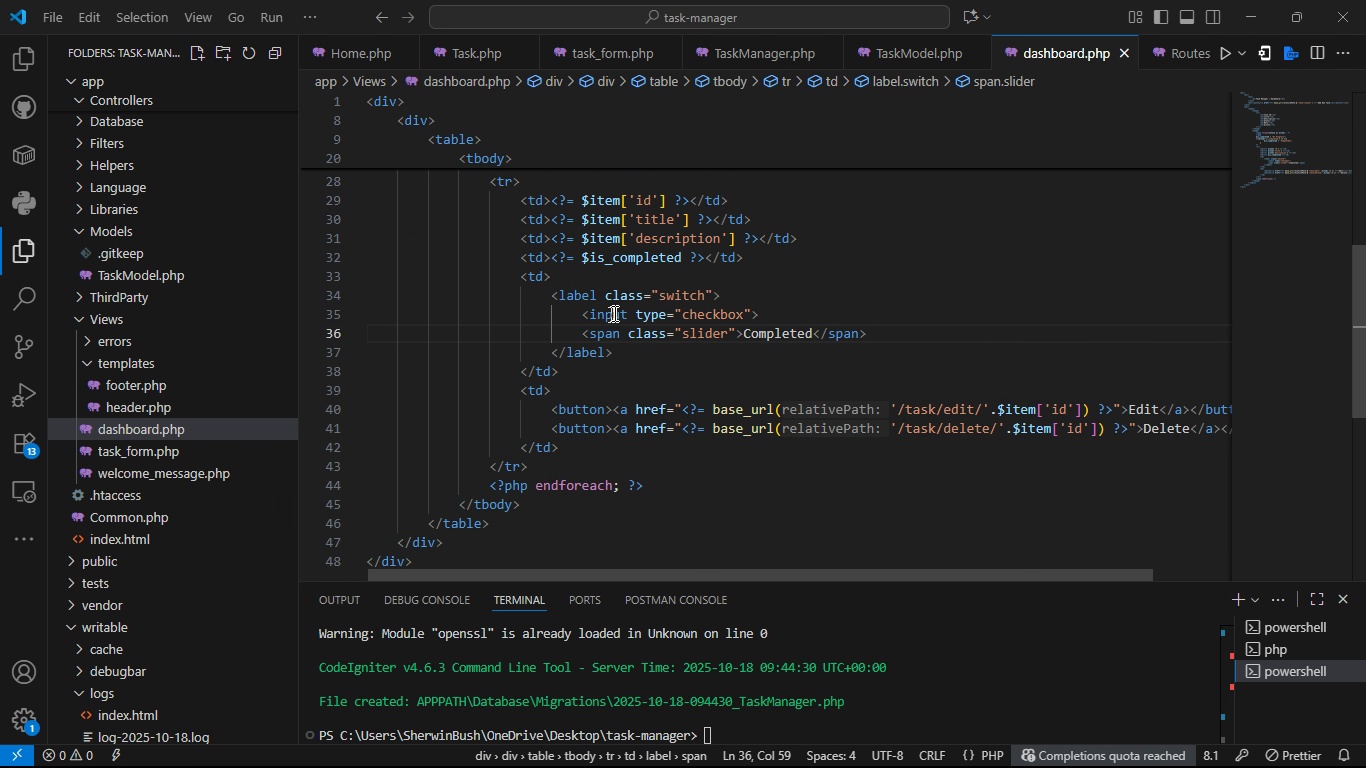 
left_click([750, 314])
 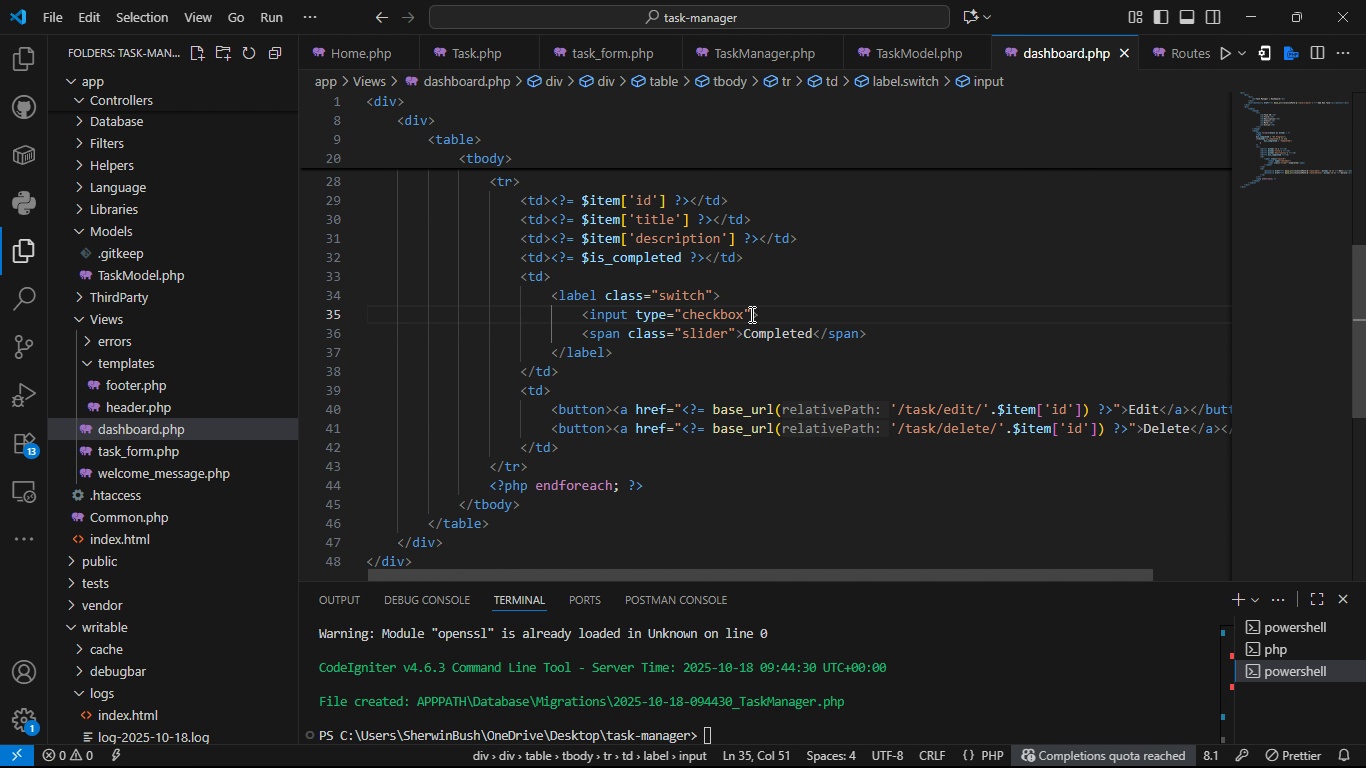 
type( id-)
key(Backspace)
type(;)
key(Backspace)
type(=)
 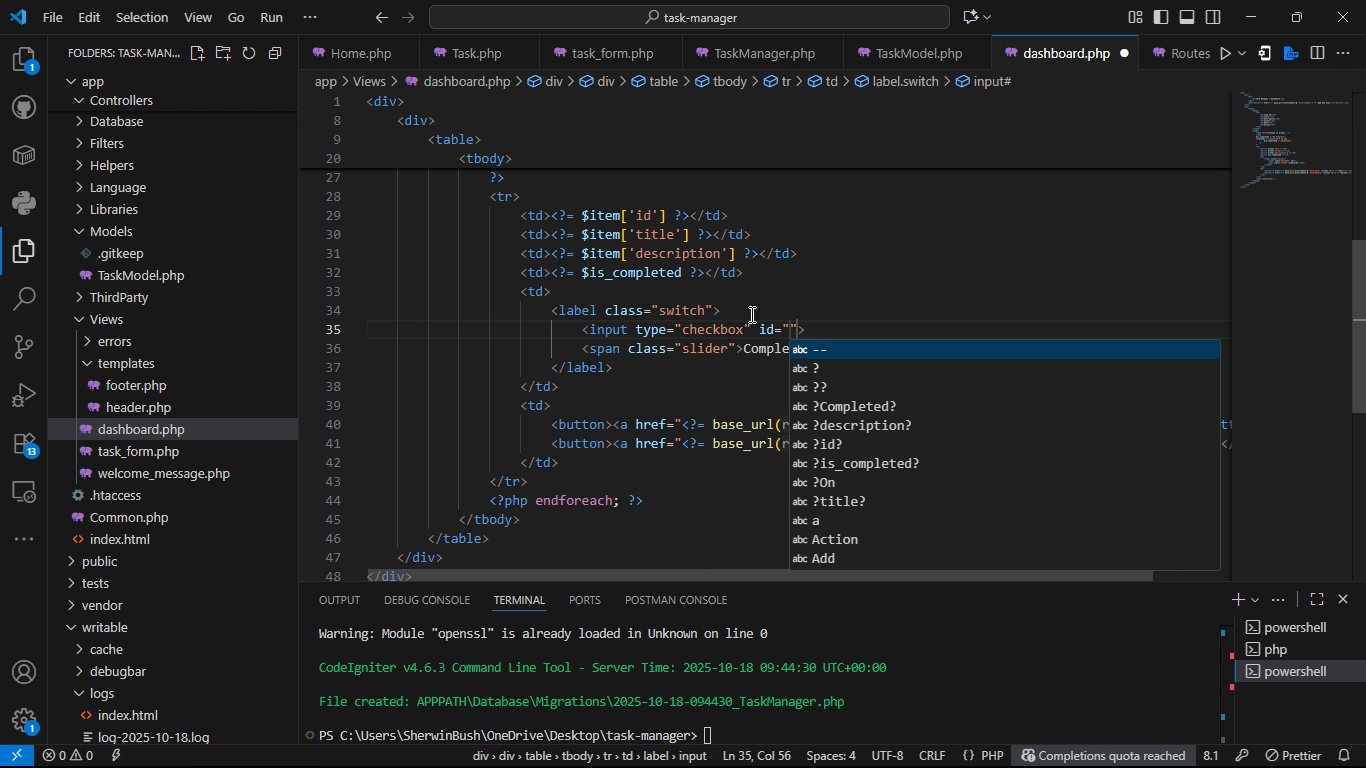 
hold_key(key=ShiftLeft, duration=0.38)
 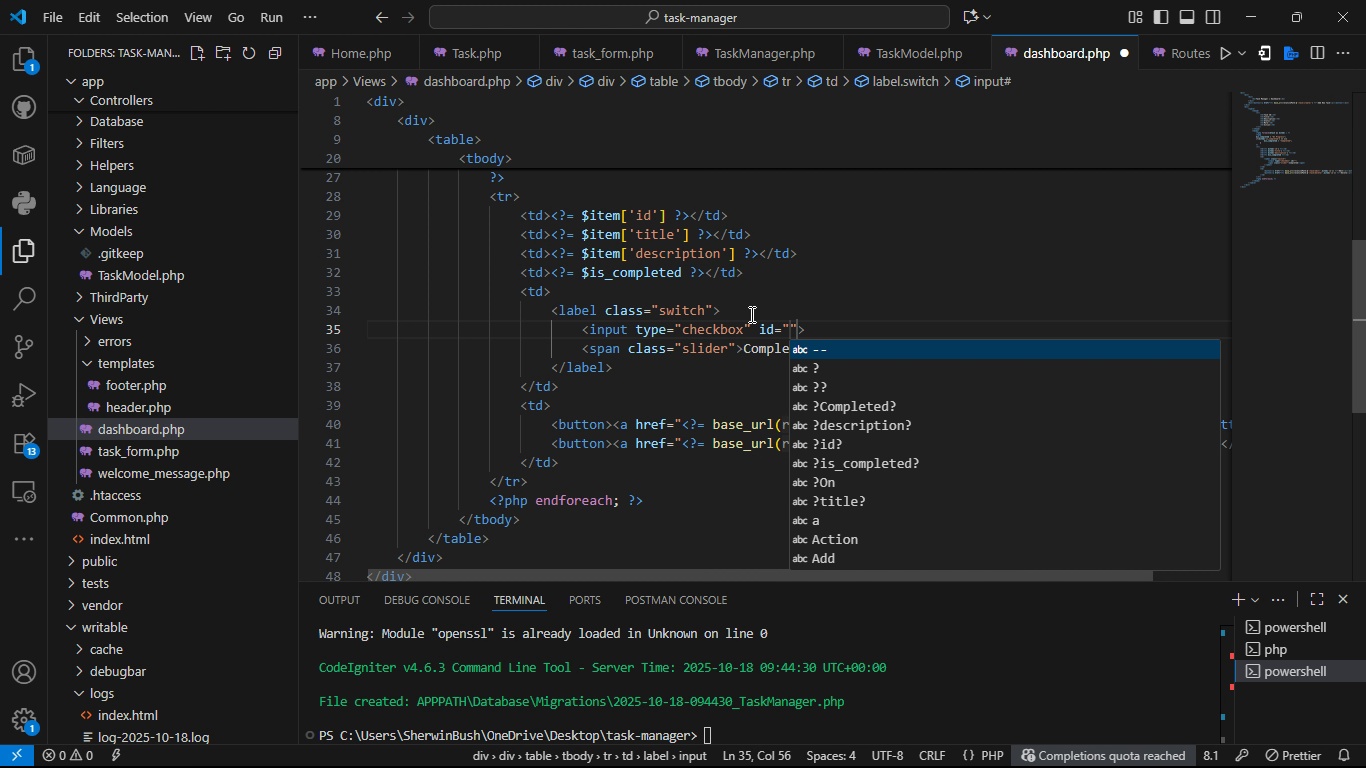 
type(item)
key(Backspace)
key(Backspace)
key(Backspace)
key(Backspace)
type(task_<?= ?>)
 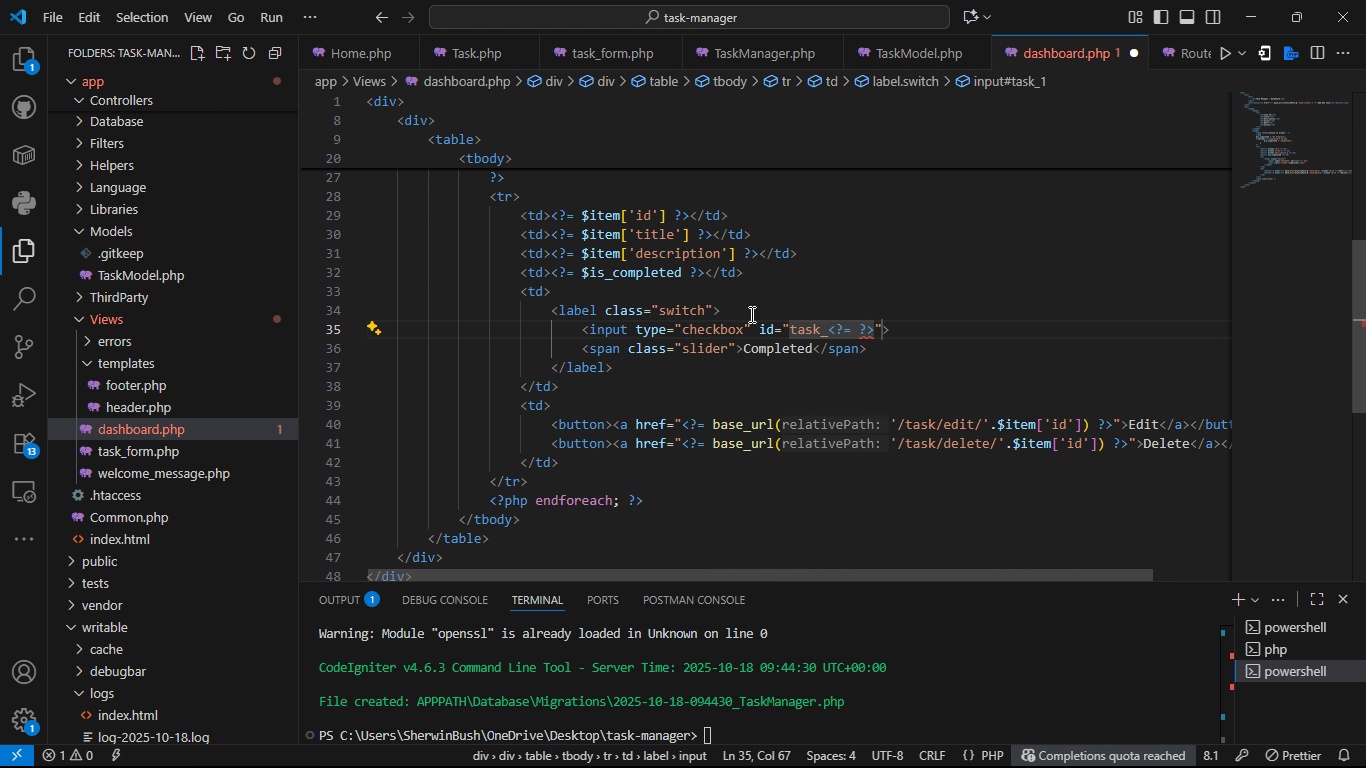 
key(ArrowLeft)
 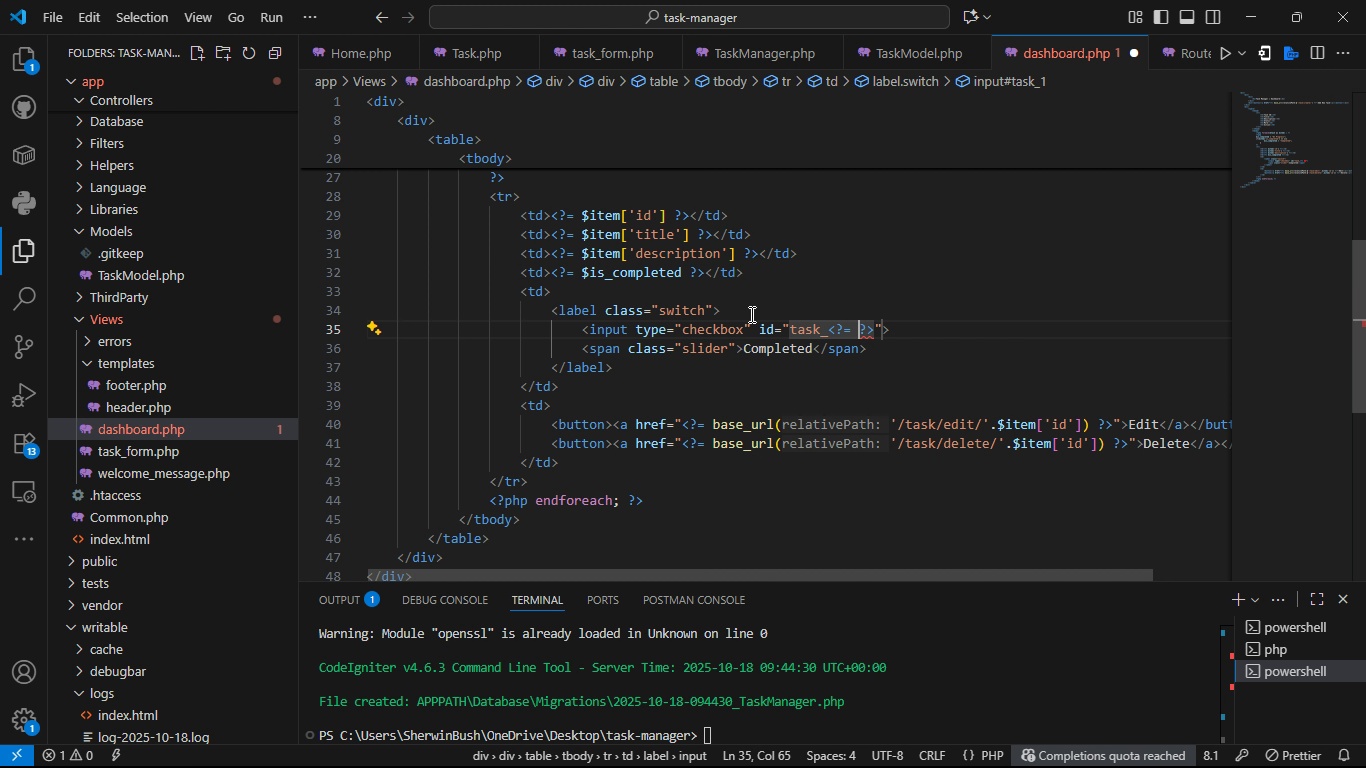 
key(ArrowLeft)
 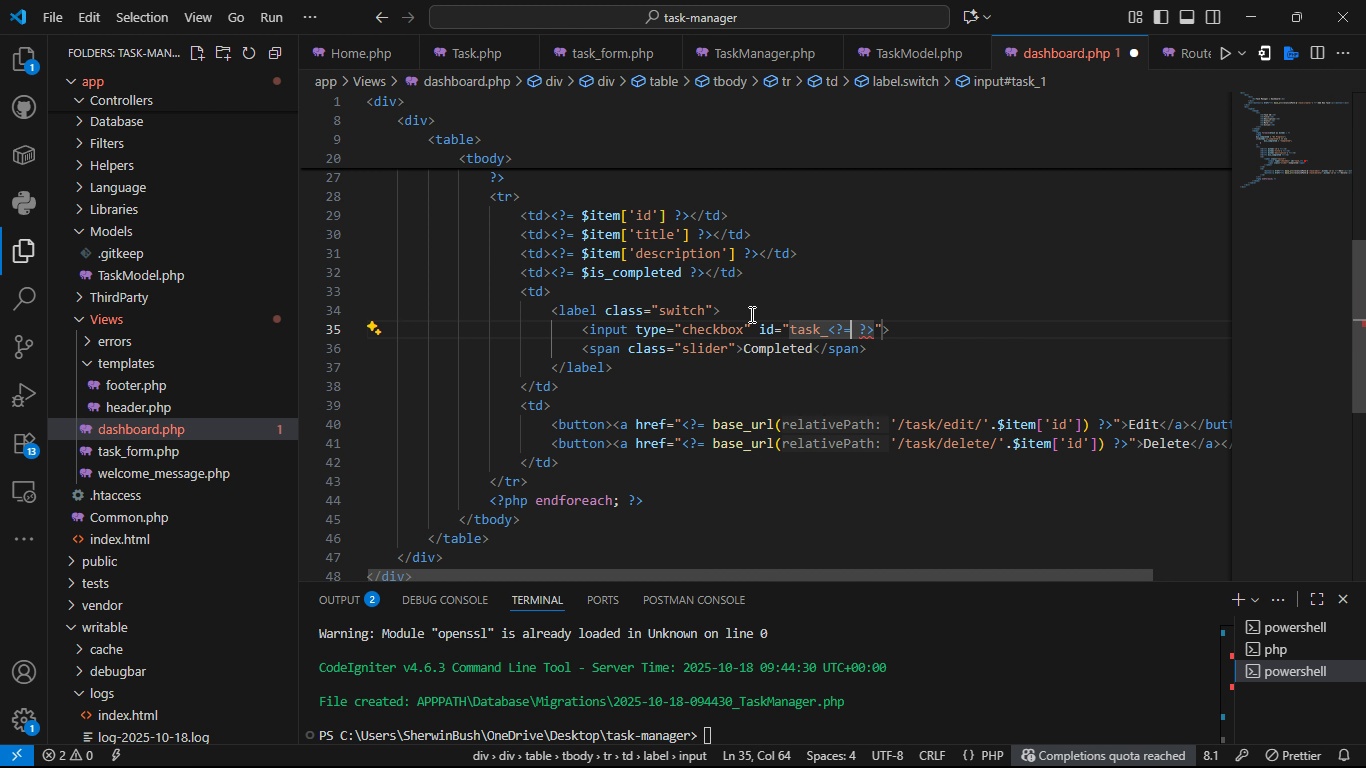 
key(ArrowLeft)
 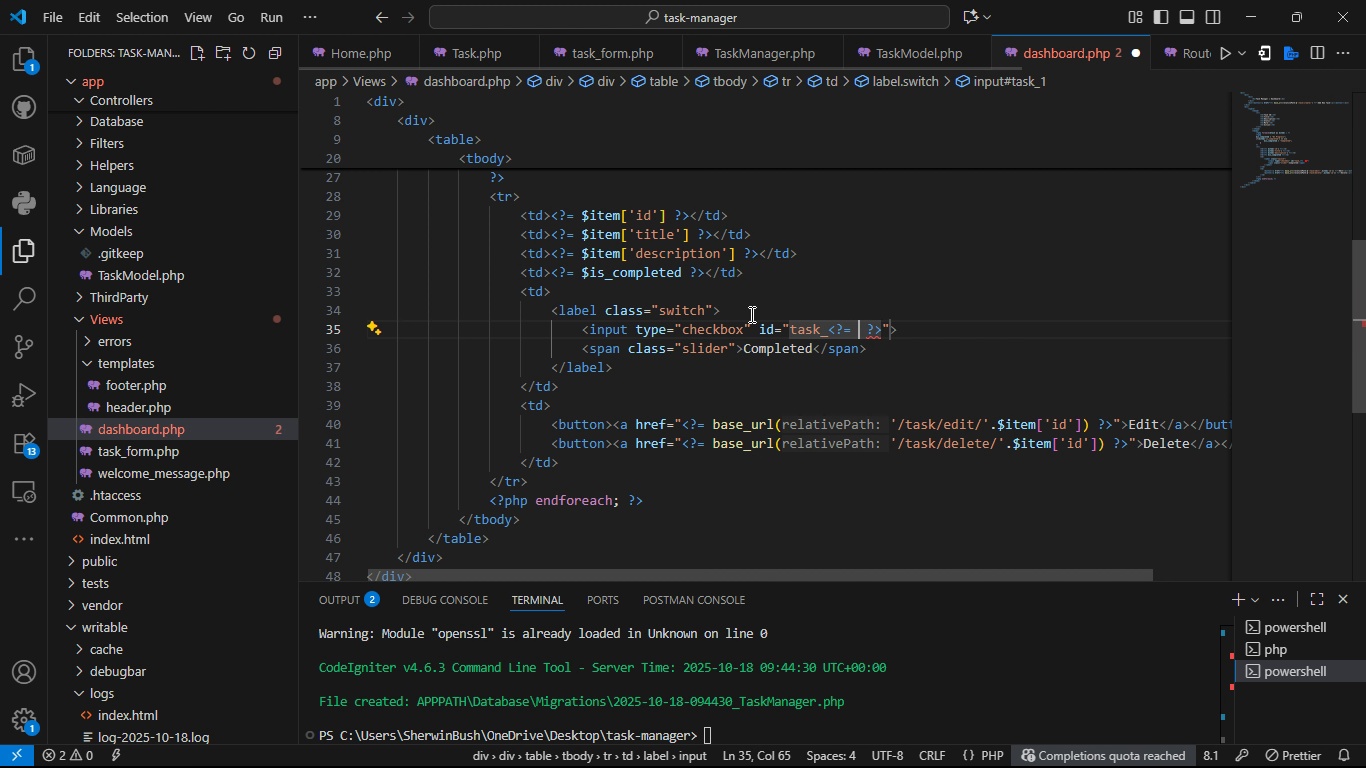 
type( $item[;id)
key(Backspace)
key(Backspace)
key(Backspace)
type('id)
 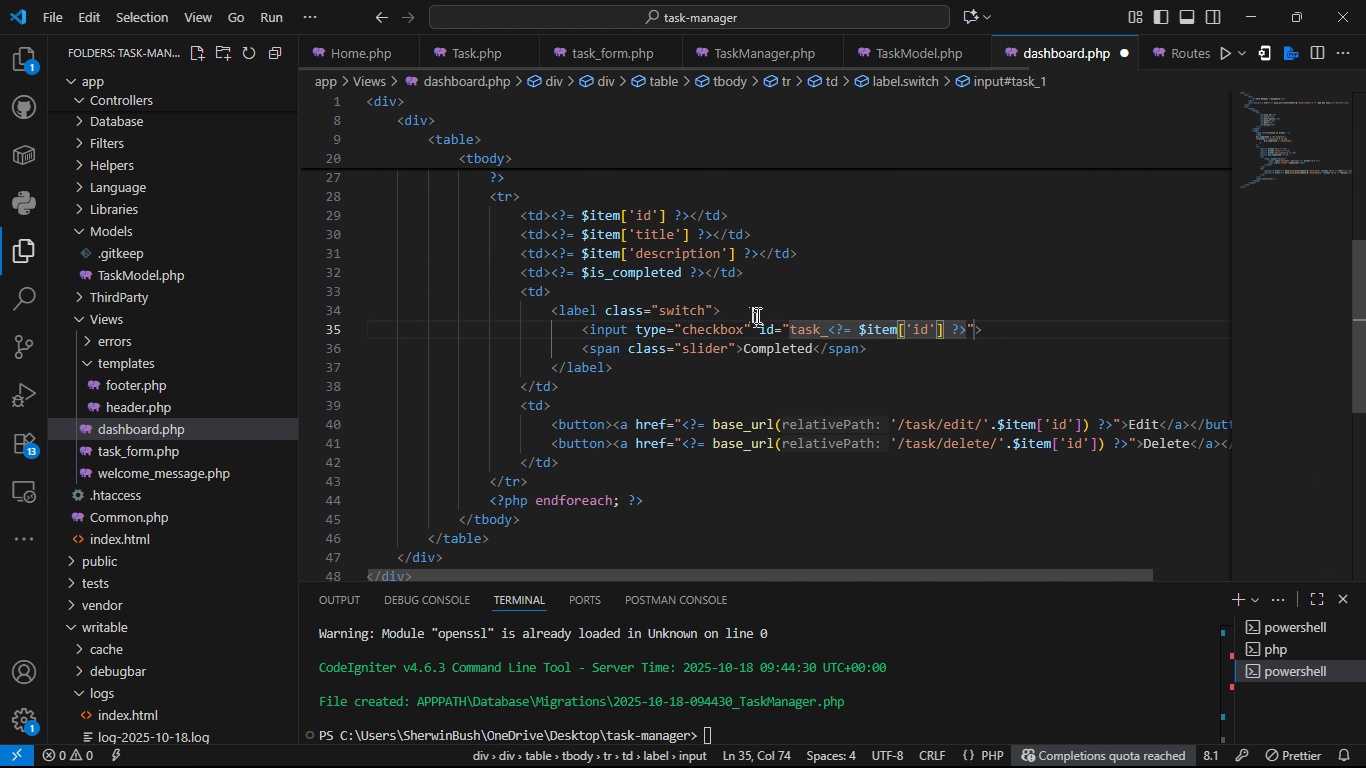 
key(Control+S)
 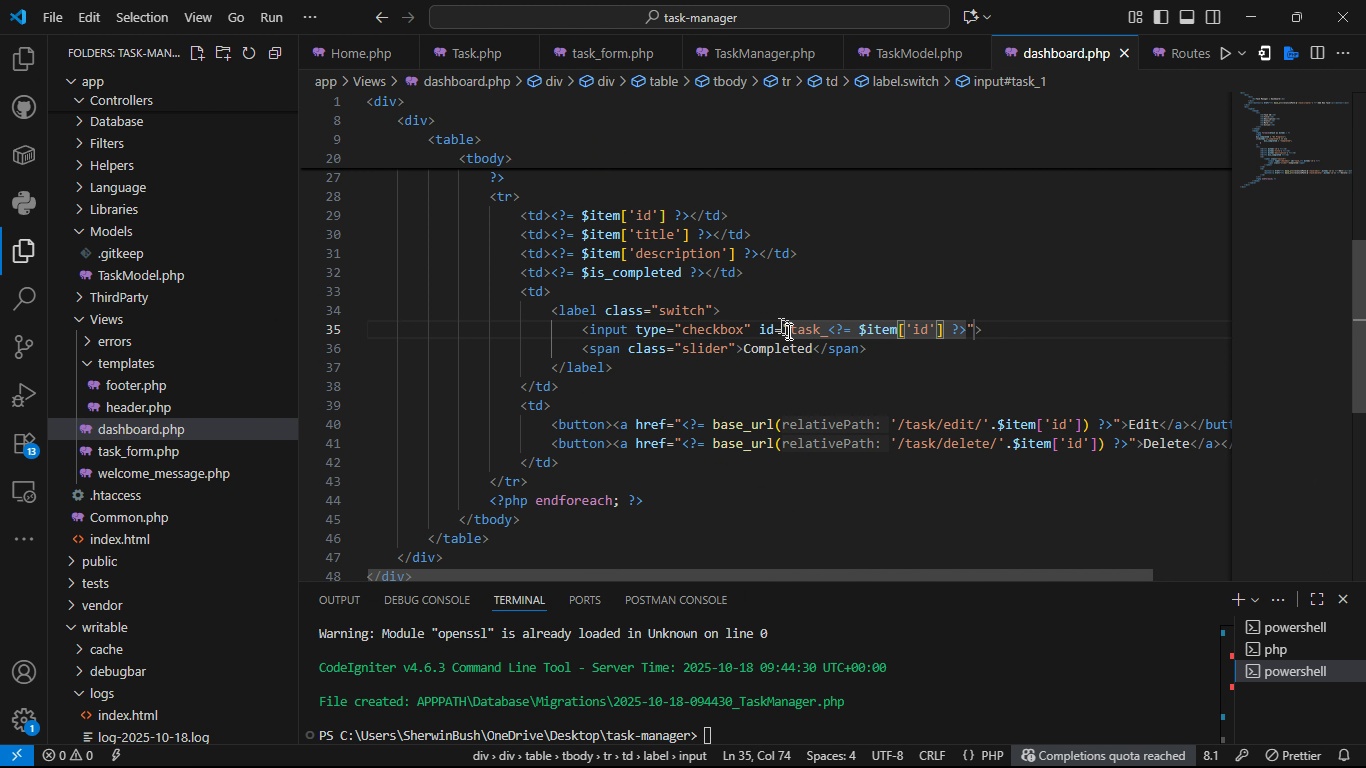 
key(Control+S)
 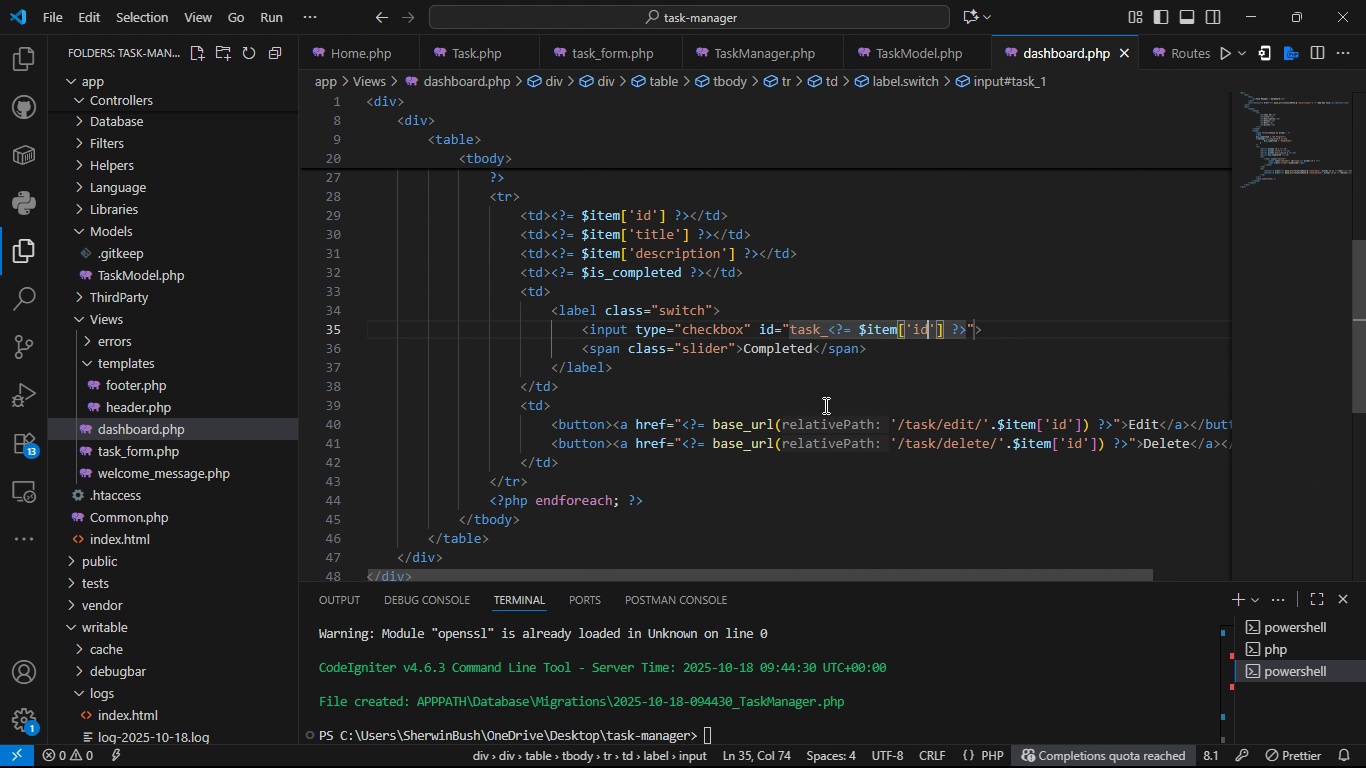 
key(Control+S)
 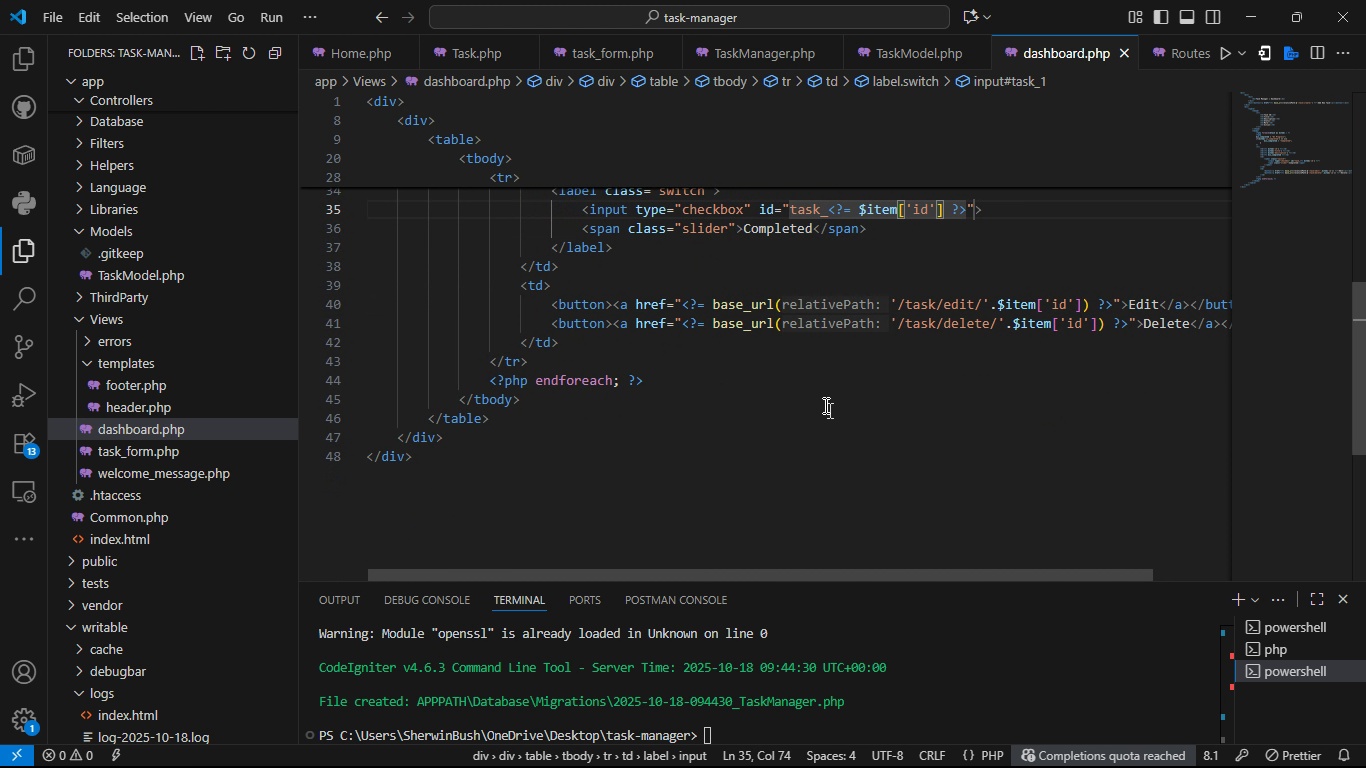 
key(Control+S)
 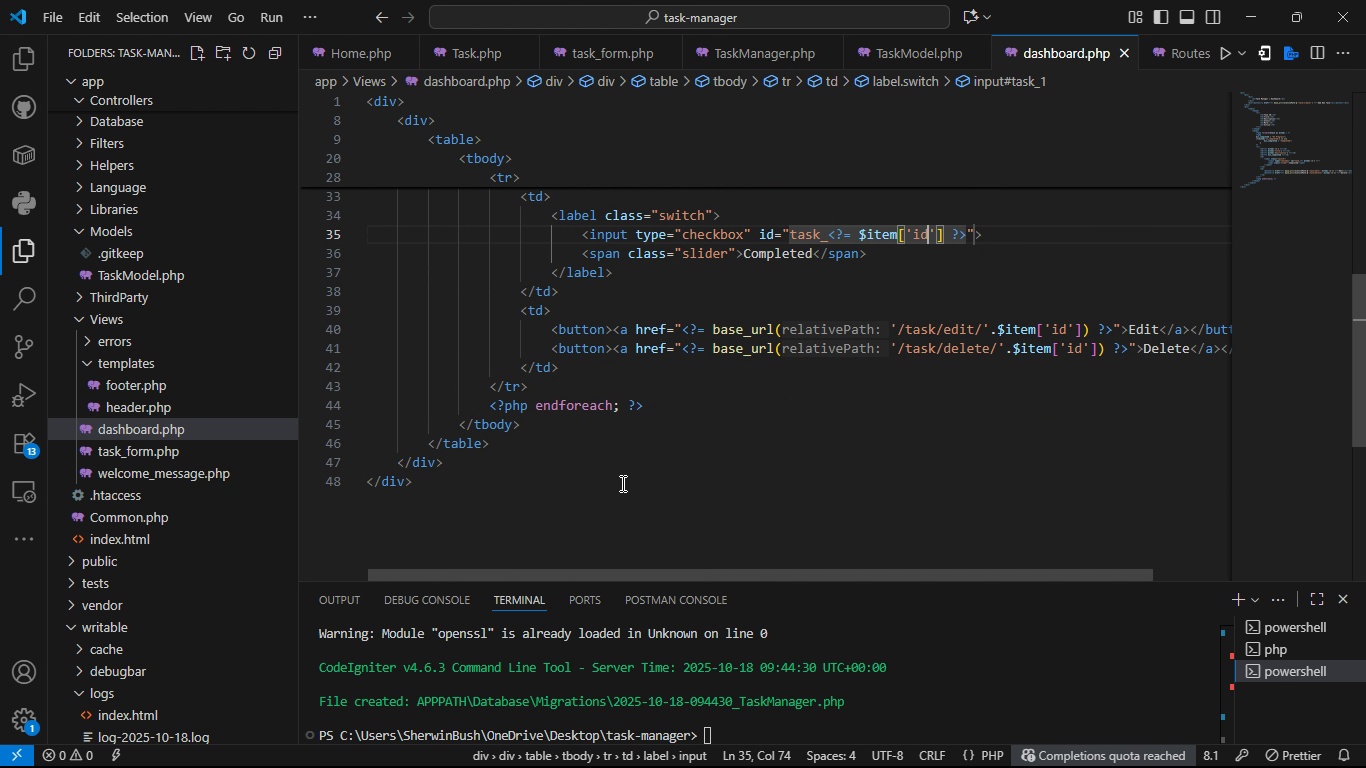 
mouse_move([222, 383])
 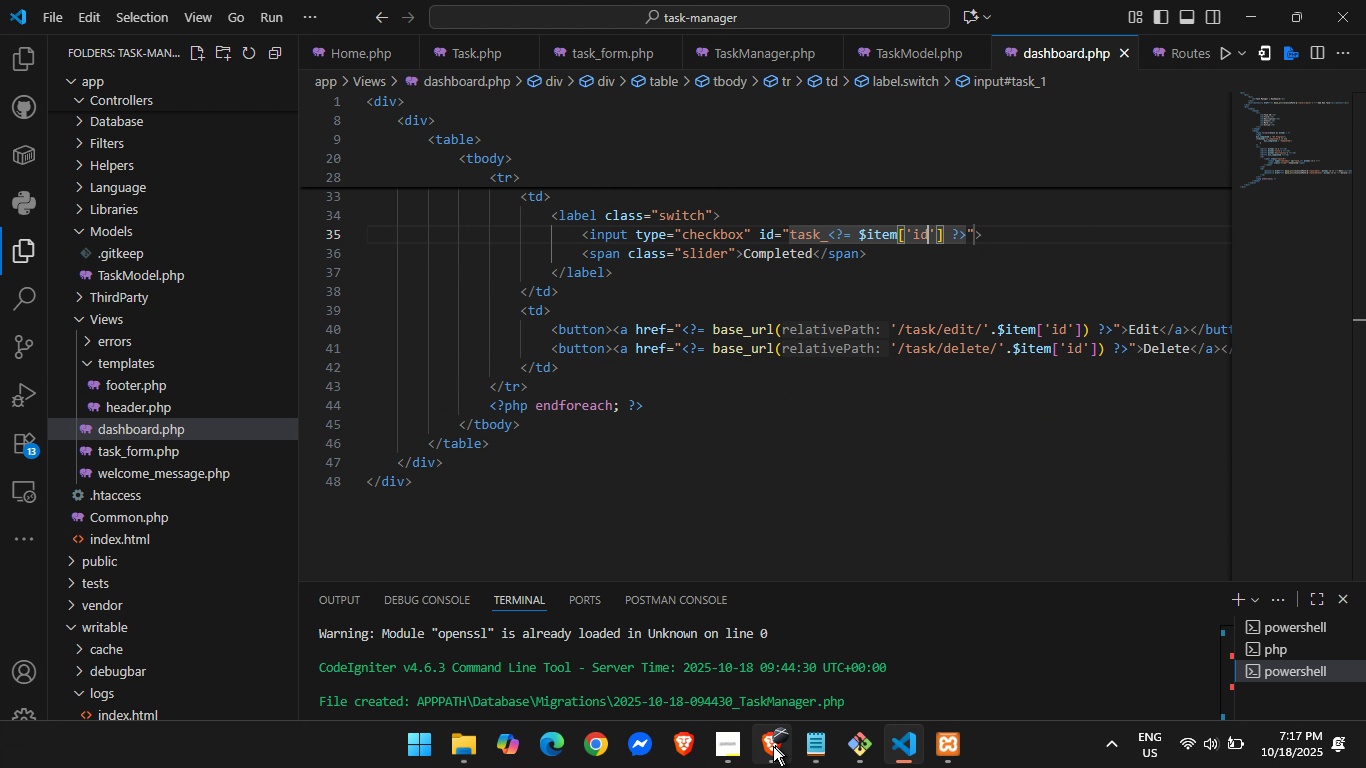 
left_click([747, 653])
 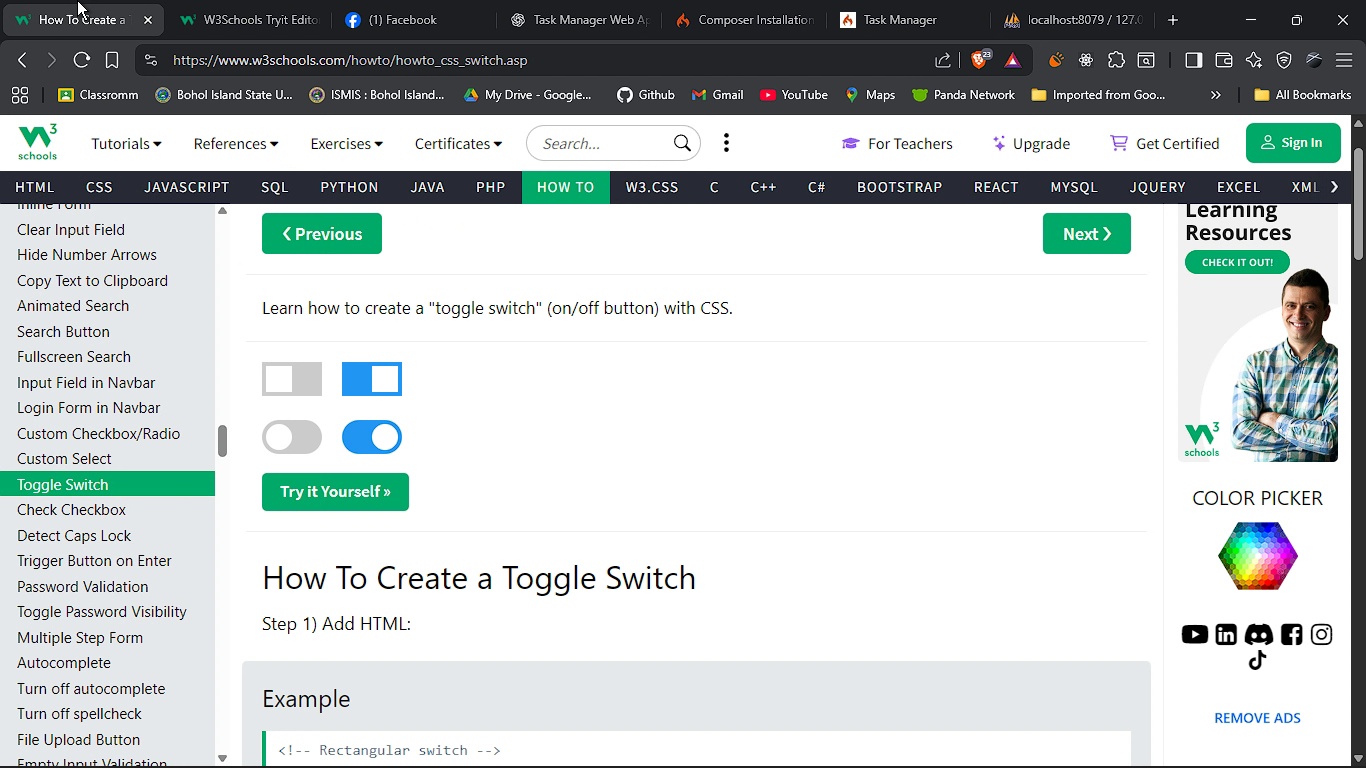 
left_click([77, 0])
 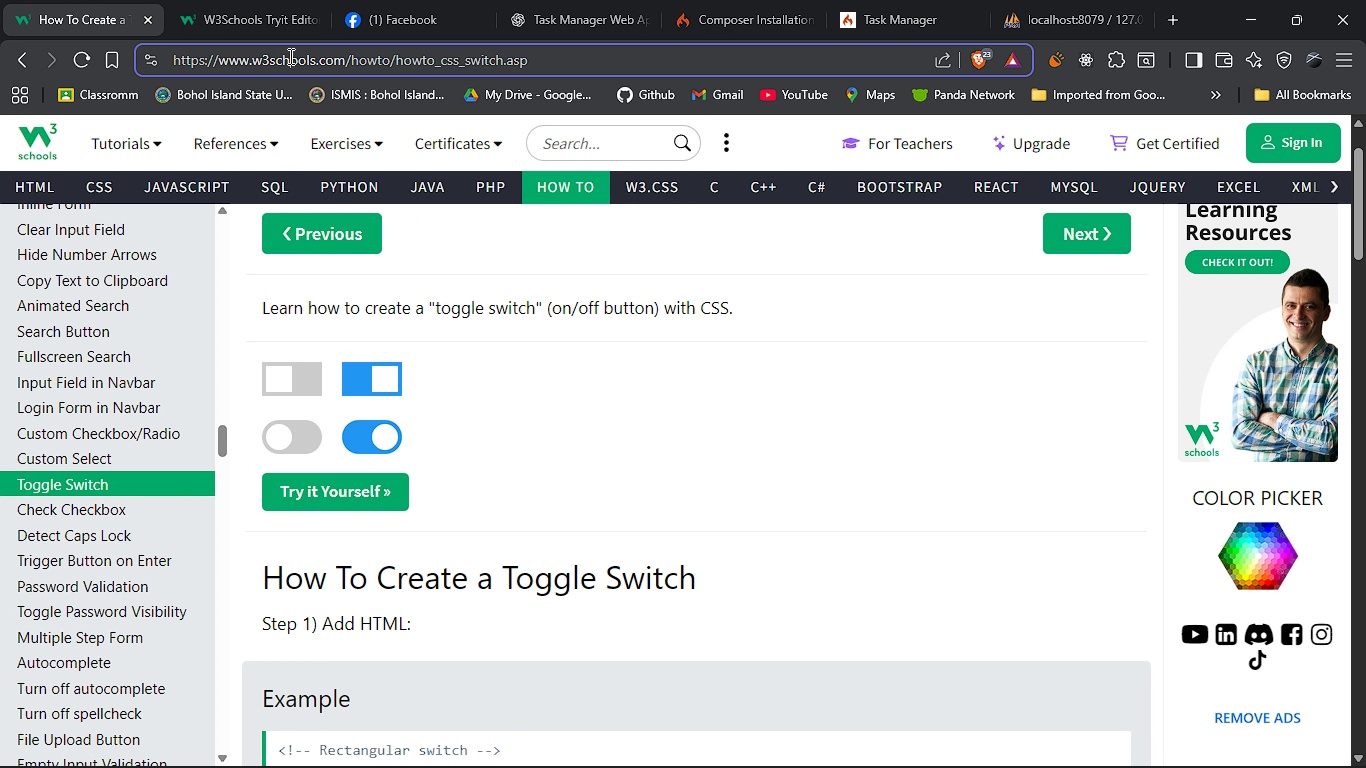 
left_click([289, 56])
 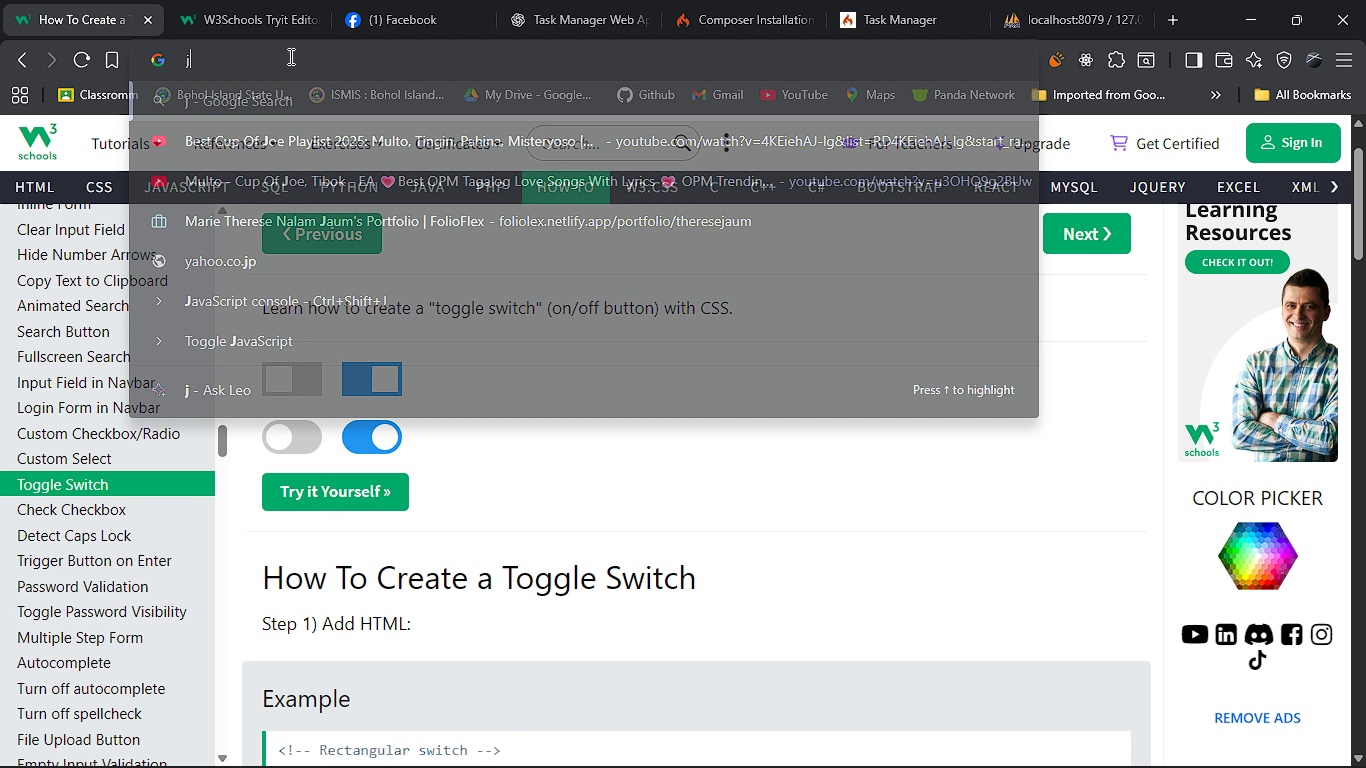 
type(jquery cdn link)
 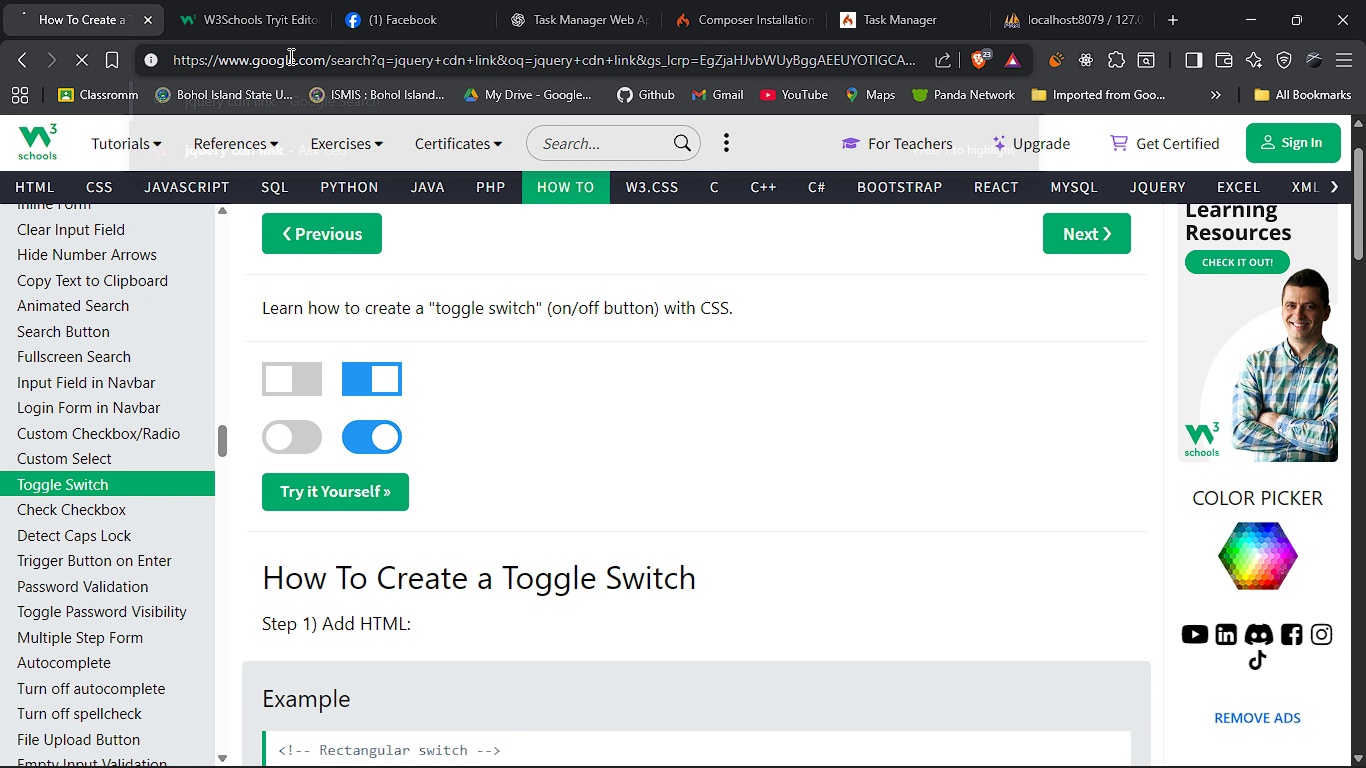 
key(Enter)
 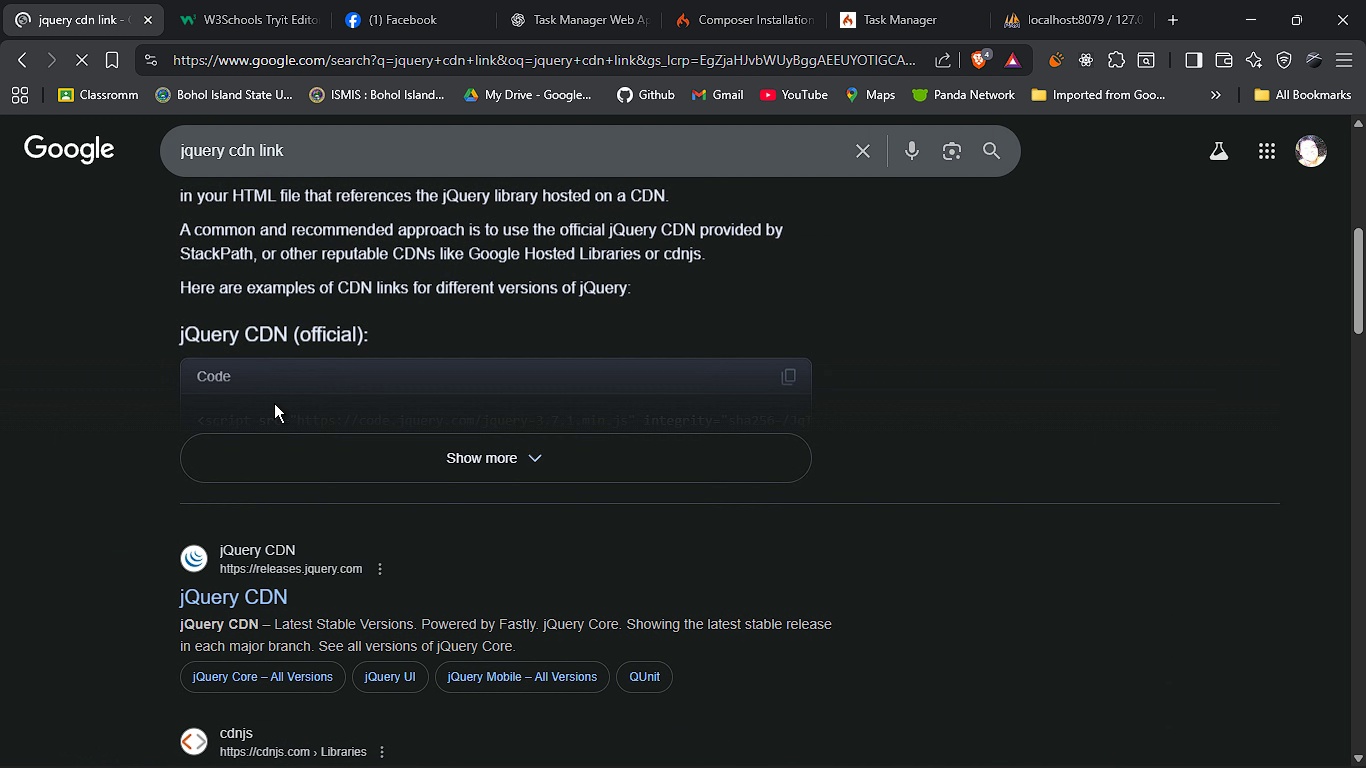 
left_click([358, 465])
 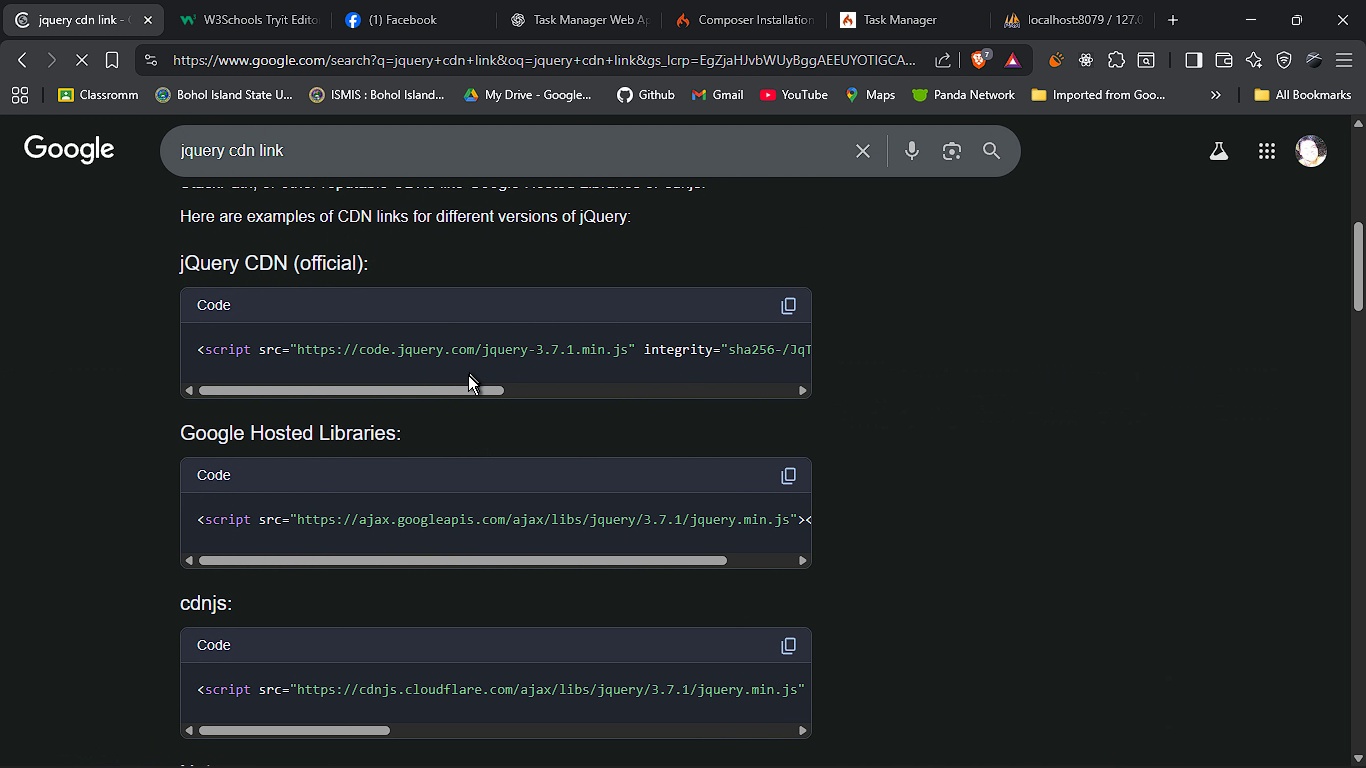 
left_click_drag(start_coordinate=[466, 388], to_coordinate=[858, 443])
 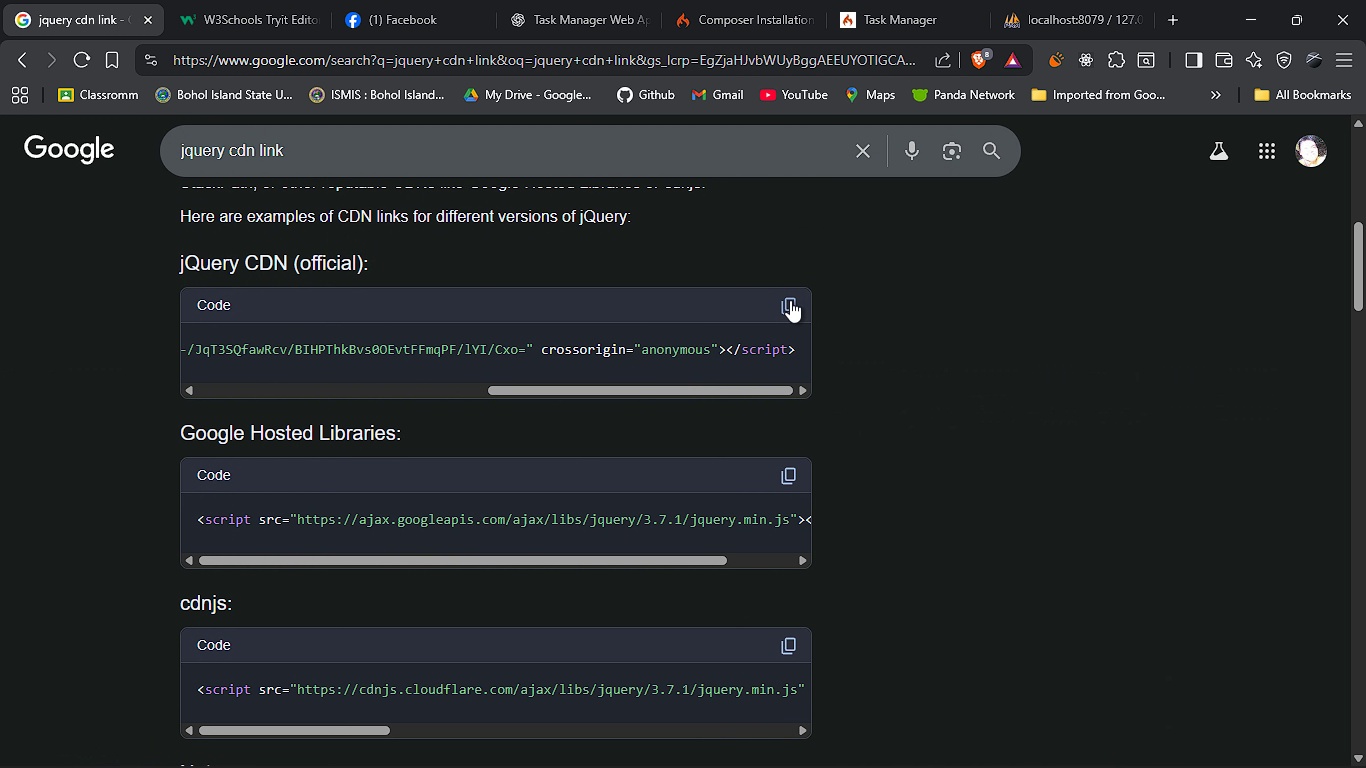 
left_click([790, 300])
 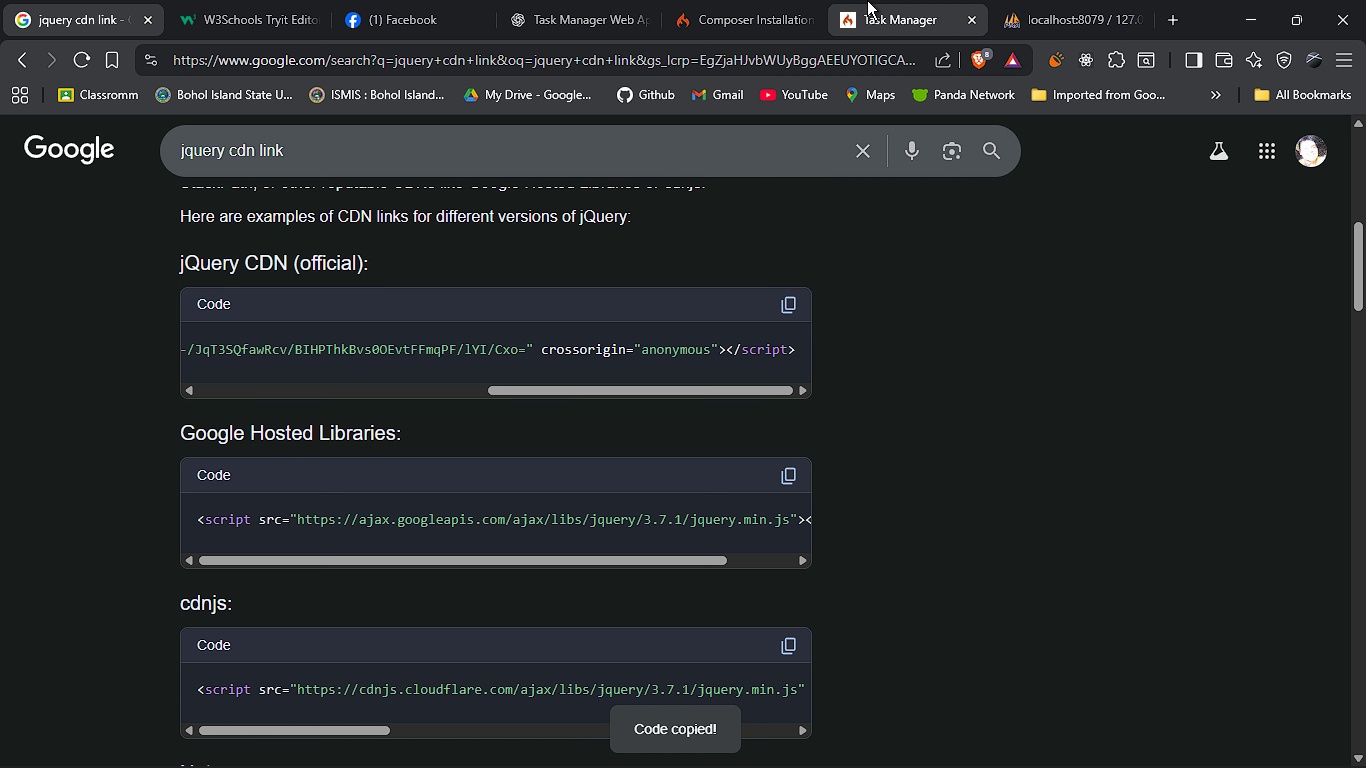 
left_click([867, 0])
 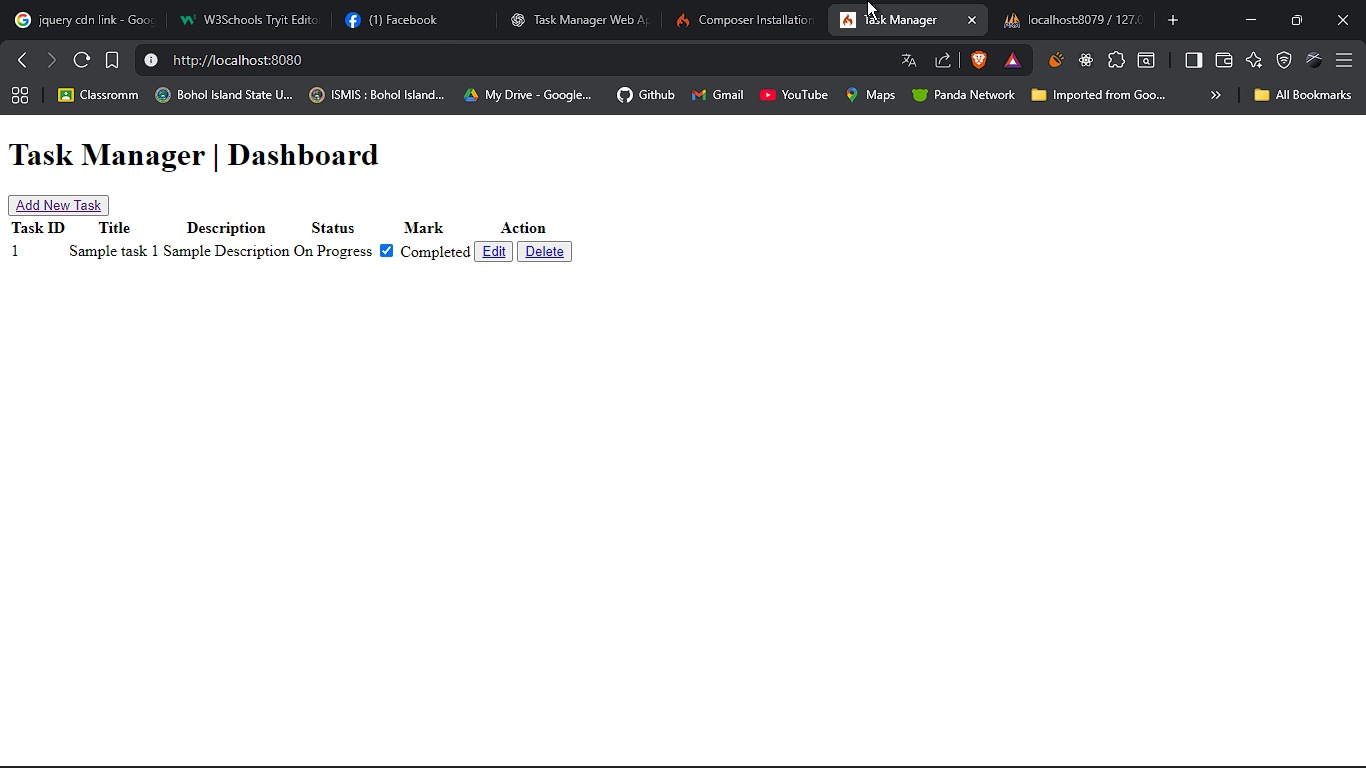 
key(Alt+Tab)
 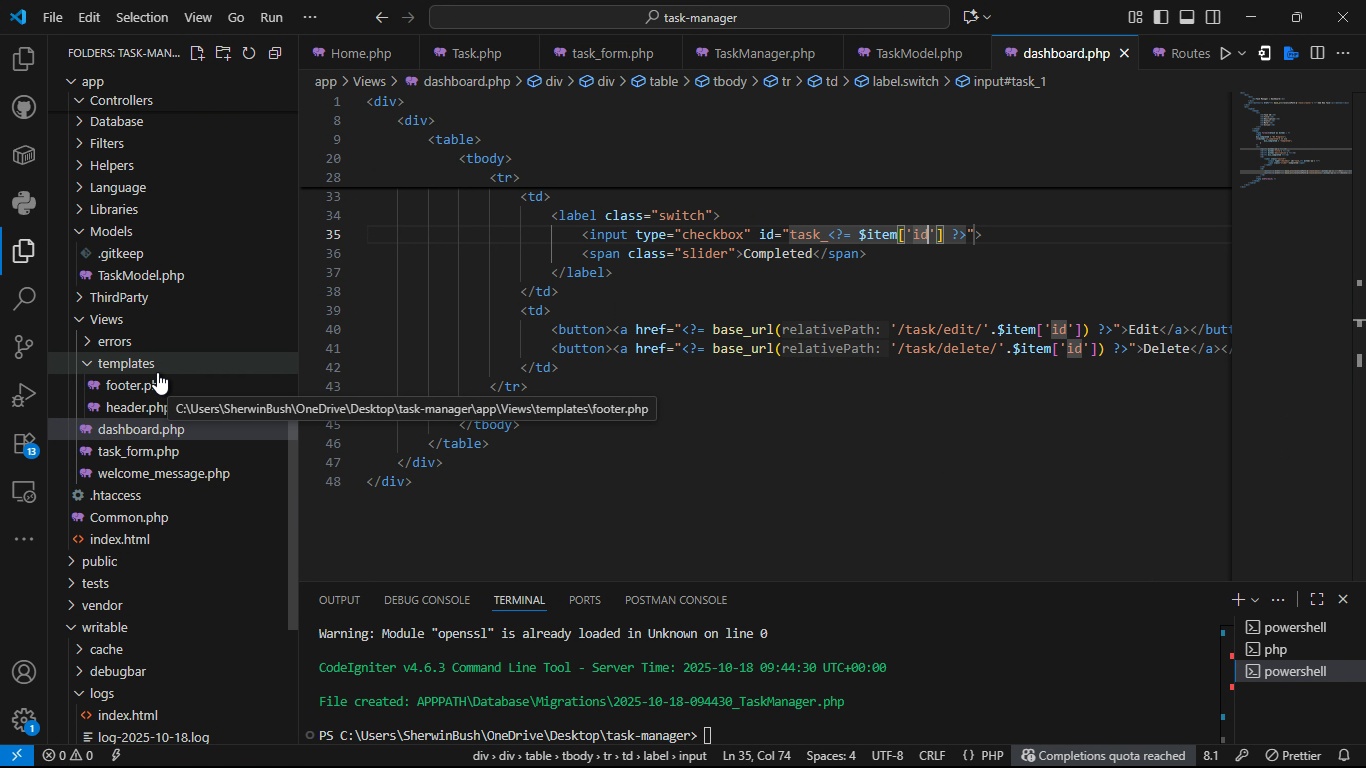 
left_click([157, 373])
 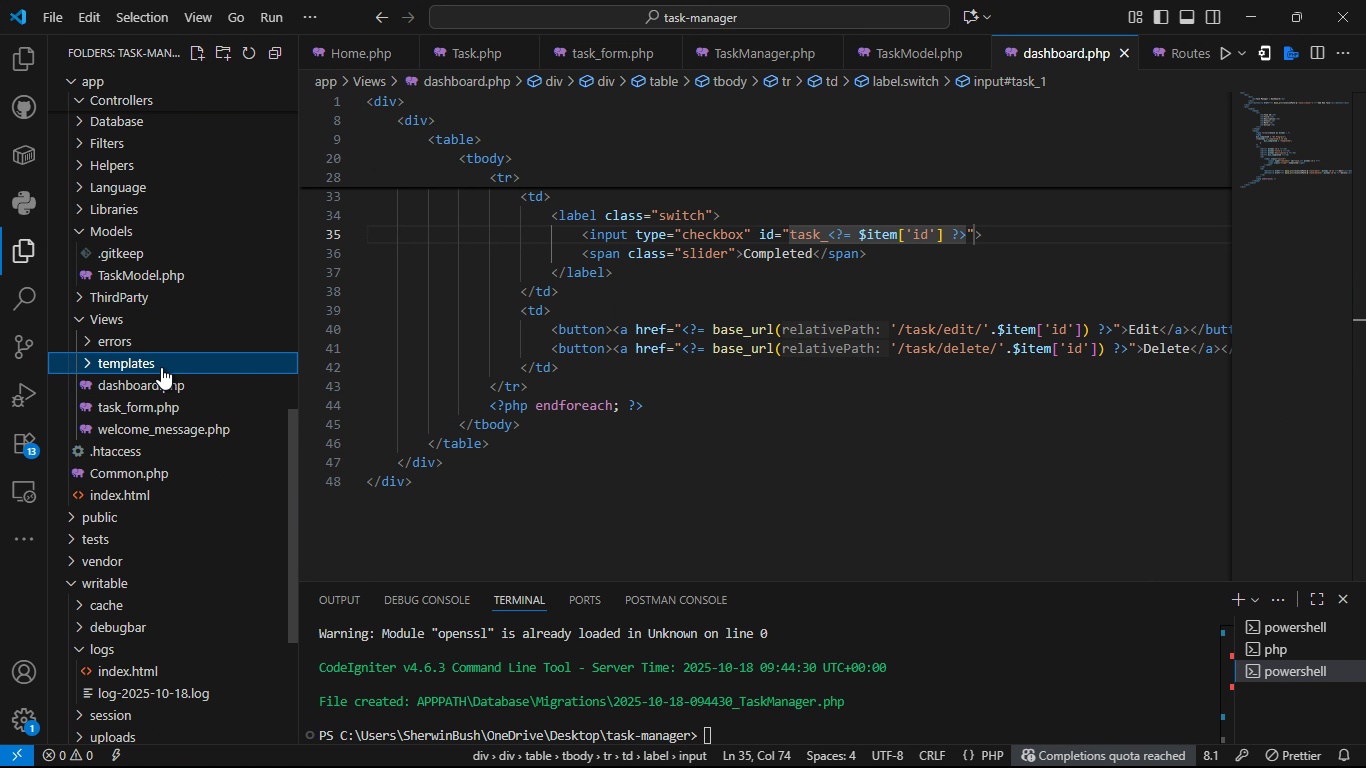 
left_click([161, 367])
 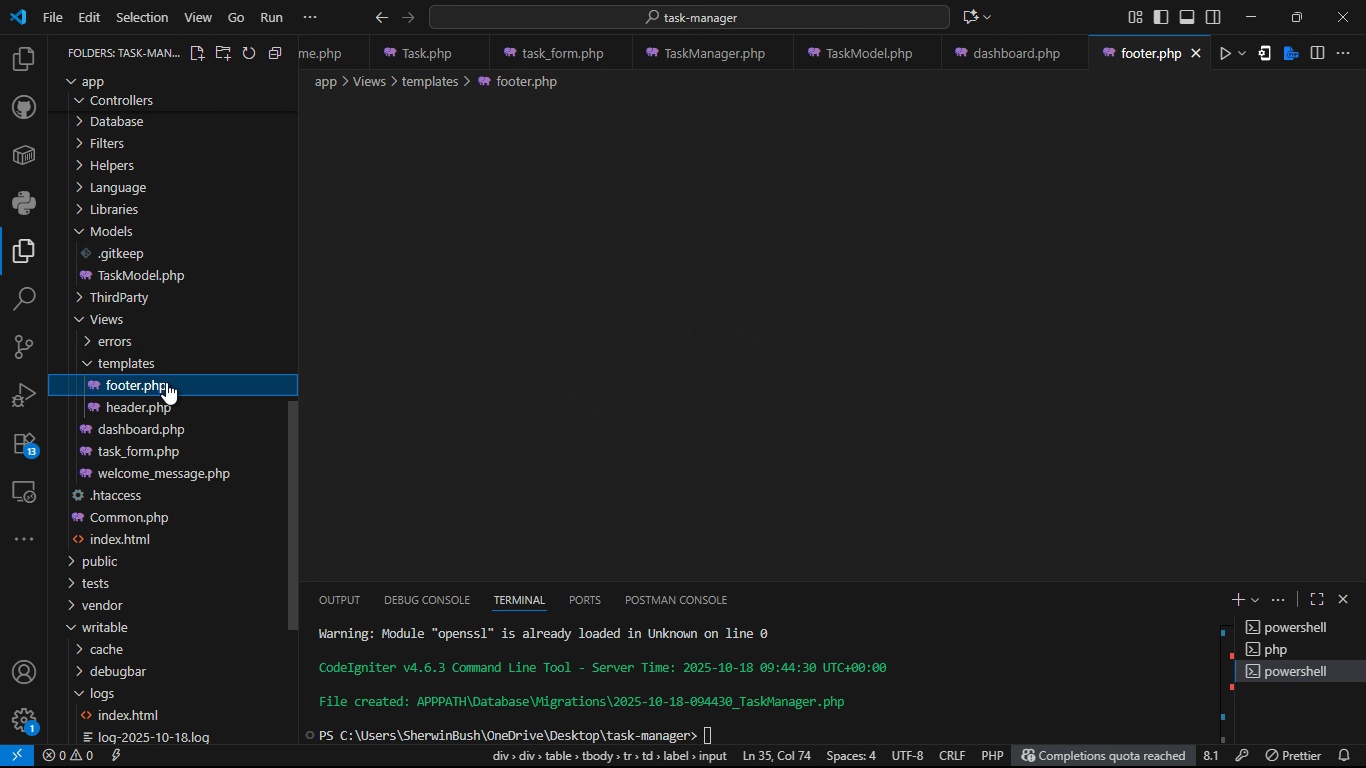 
left_click([166, 382])
 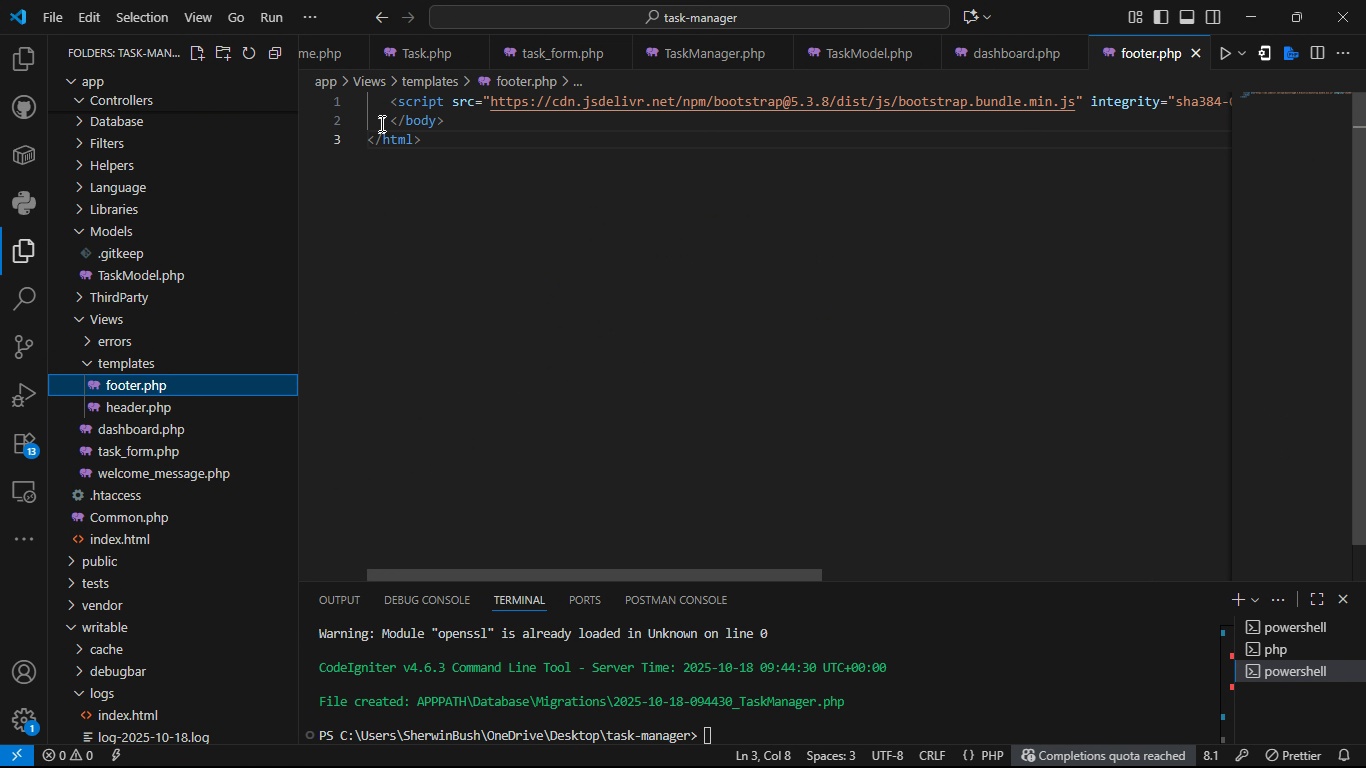 
left_click([389, 121])
 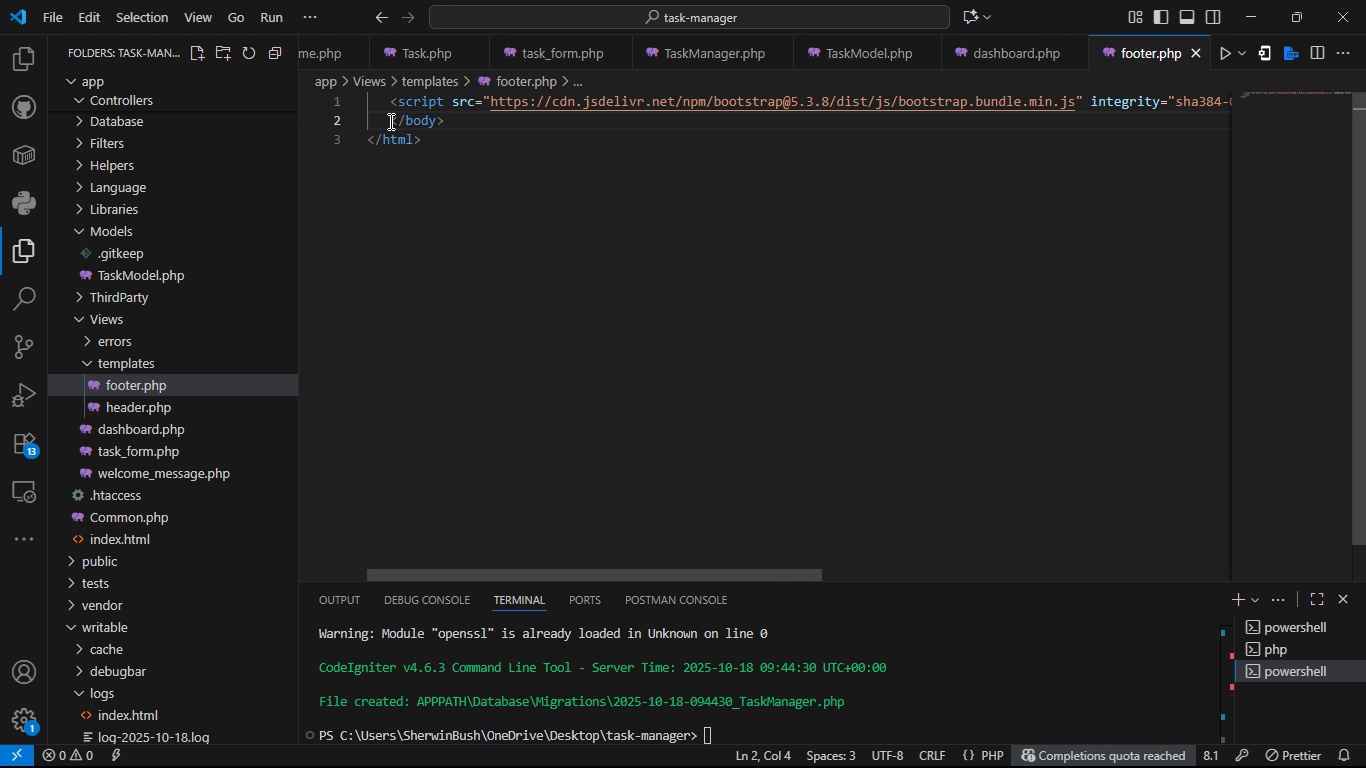 
key(Alt+Enter)
 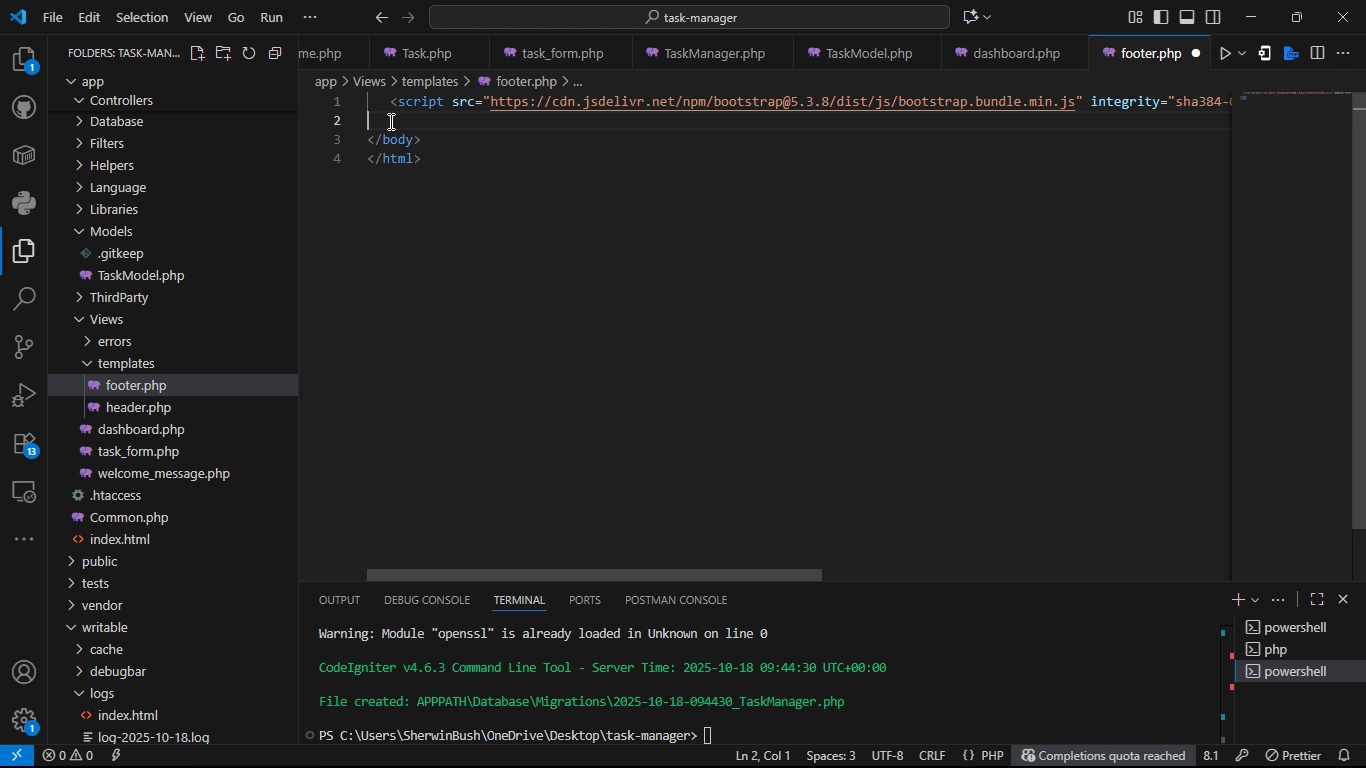 
key(ArrowUp)
 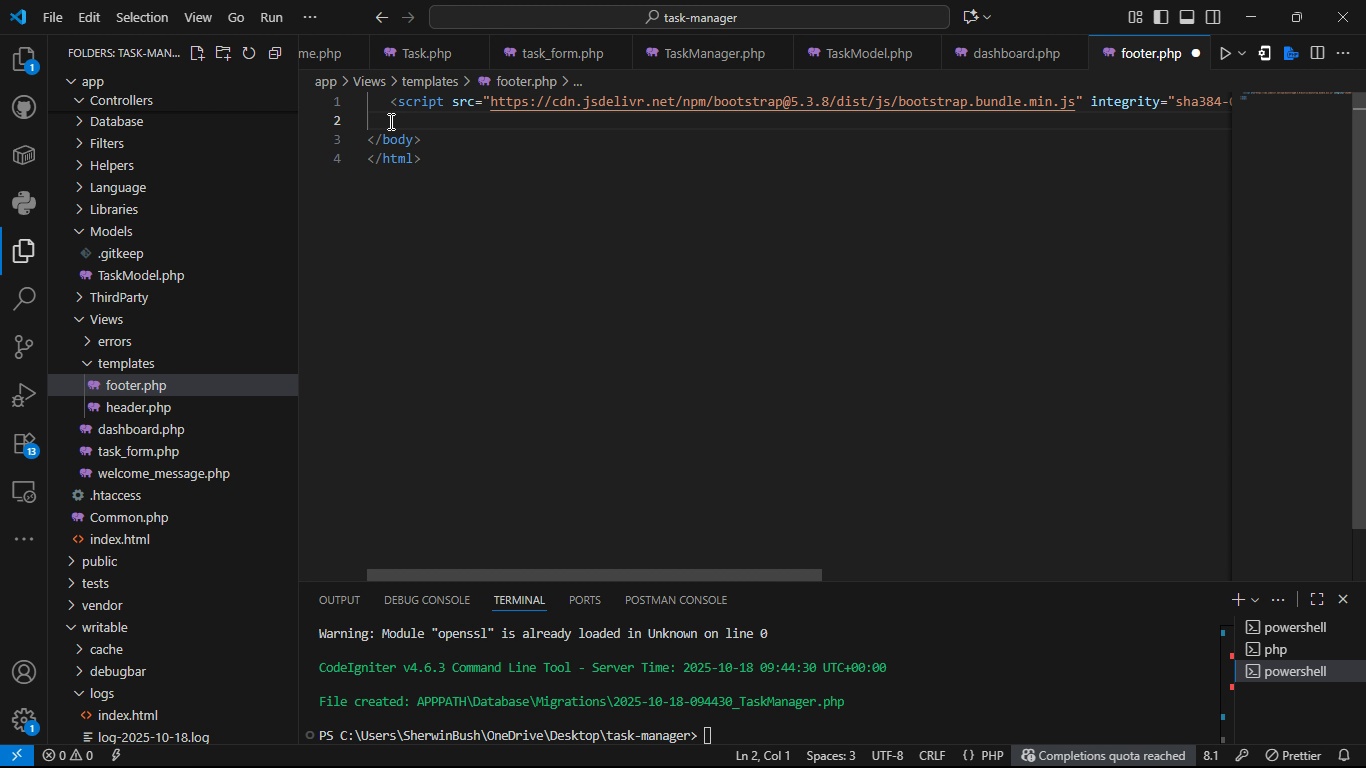 
key(CapsLock)
 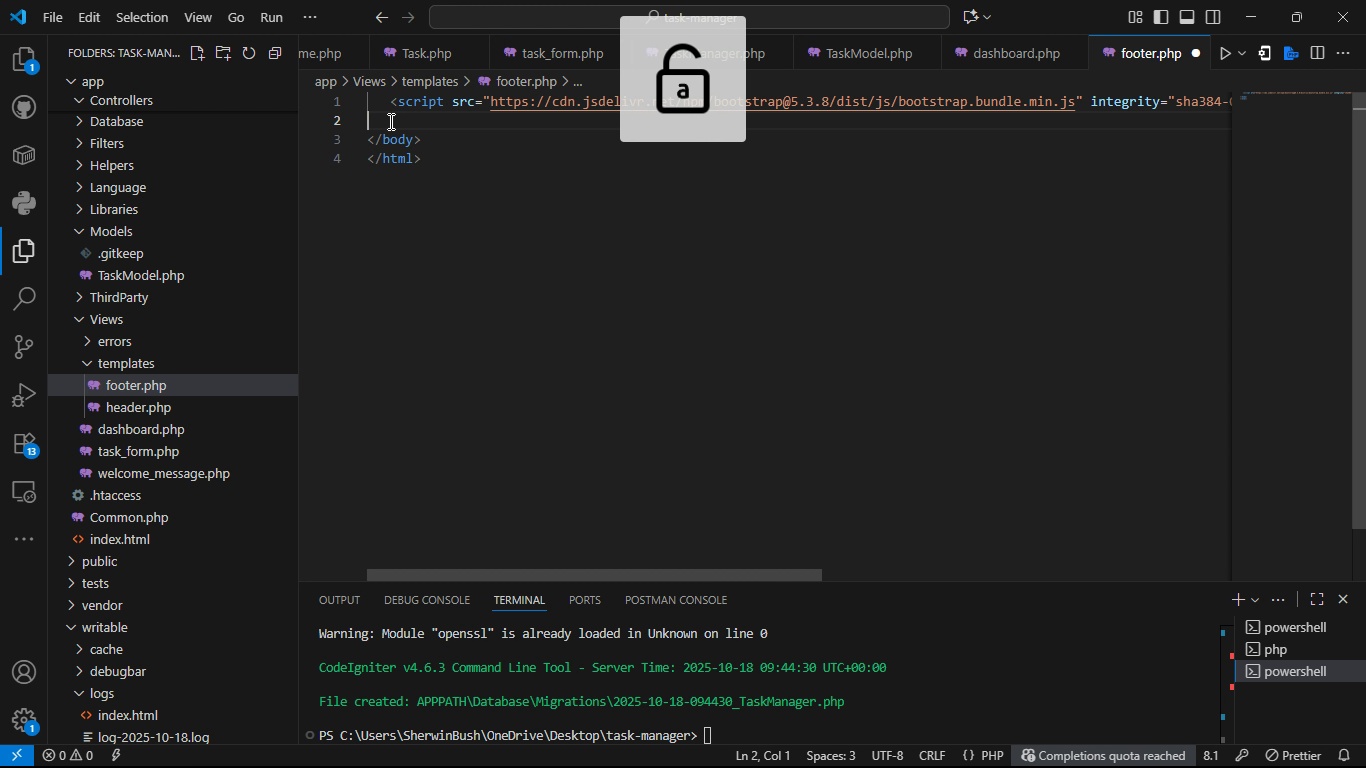 
key(CapsLock)
 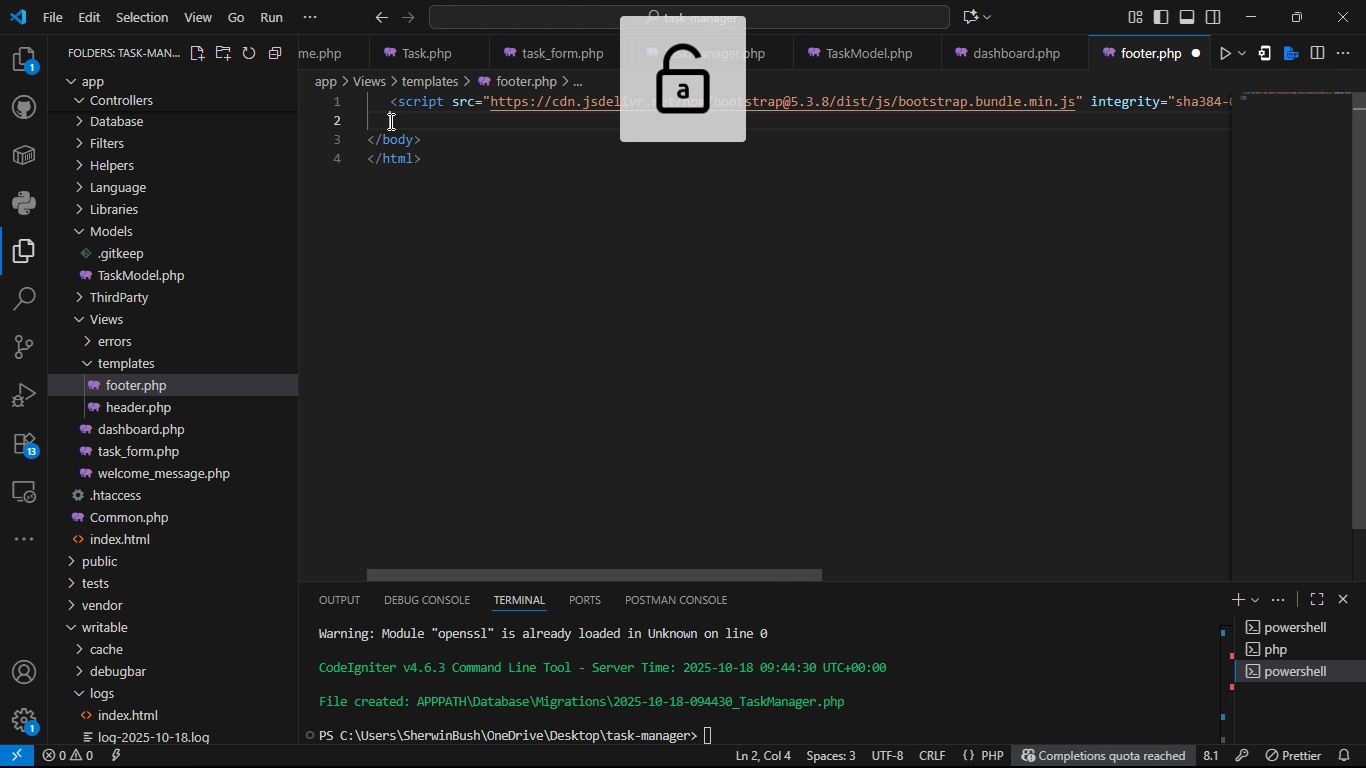 
key(Tab)
 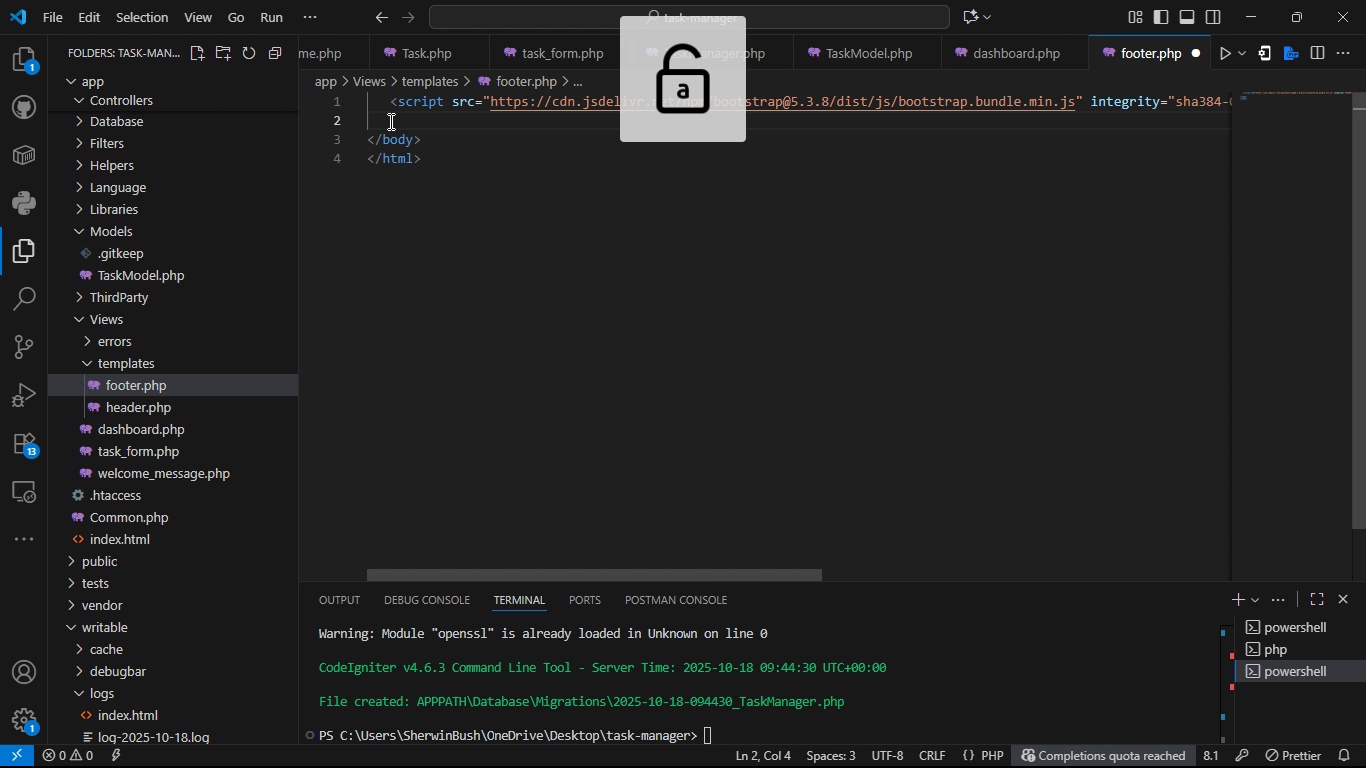 
key(Control+V)
 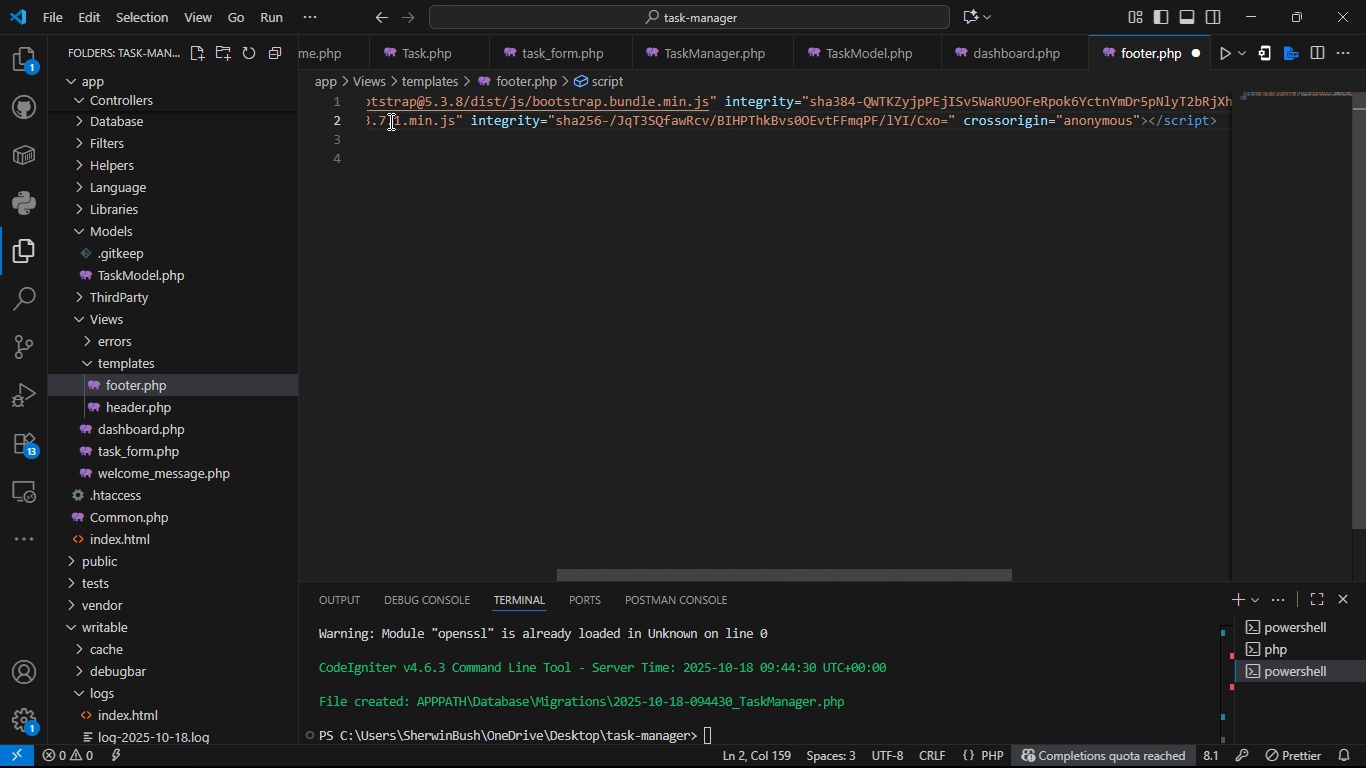 
key(Control+S)
 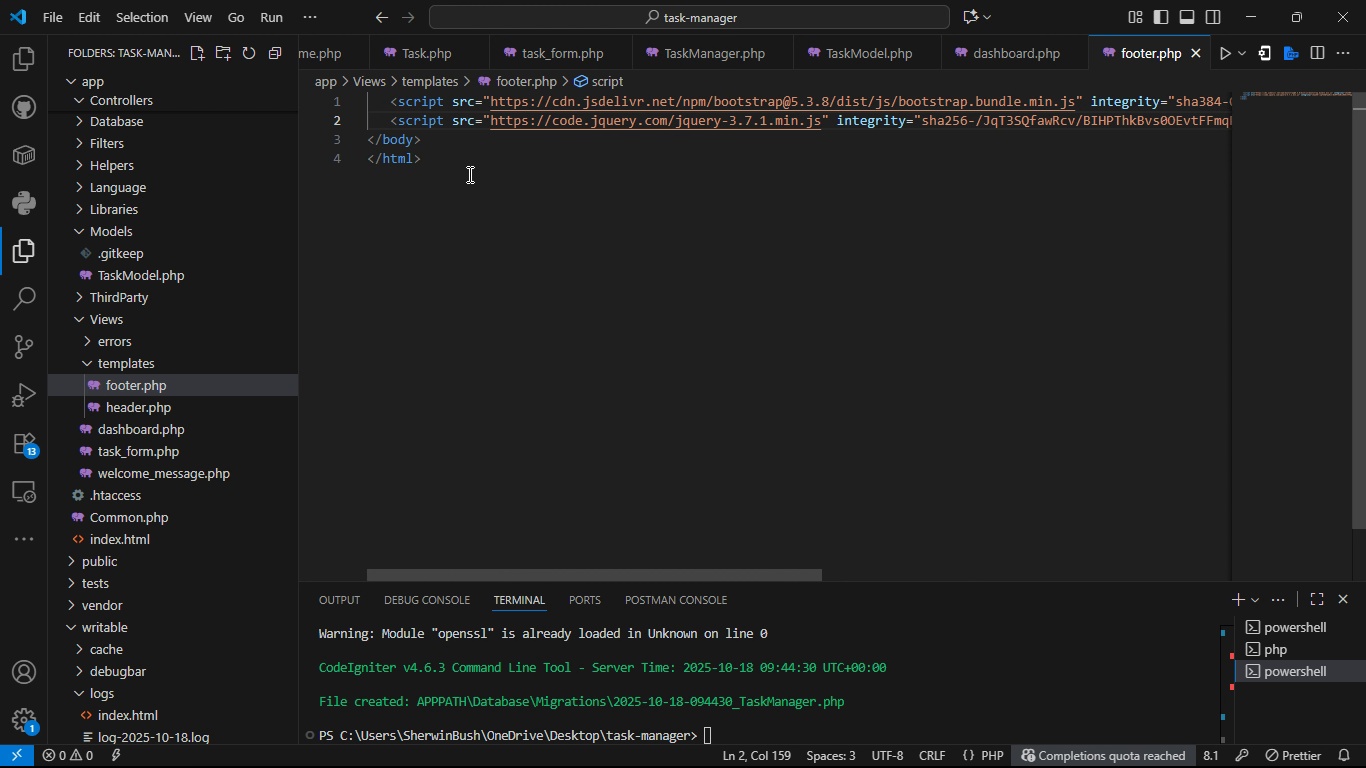 
key(Control+S)
 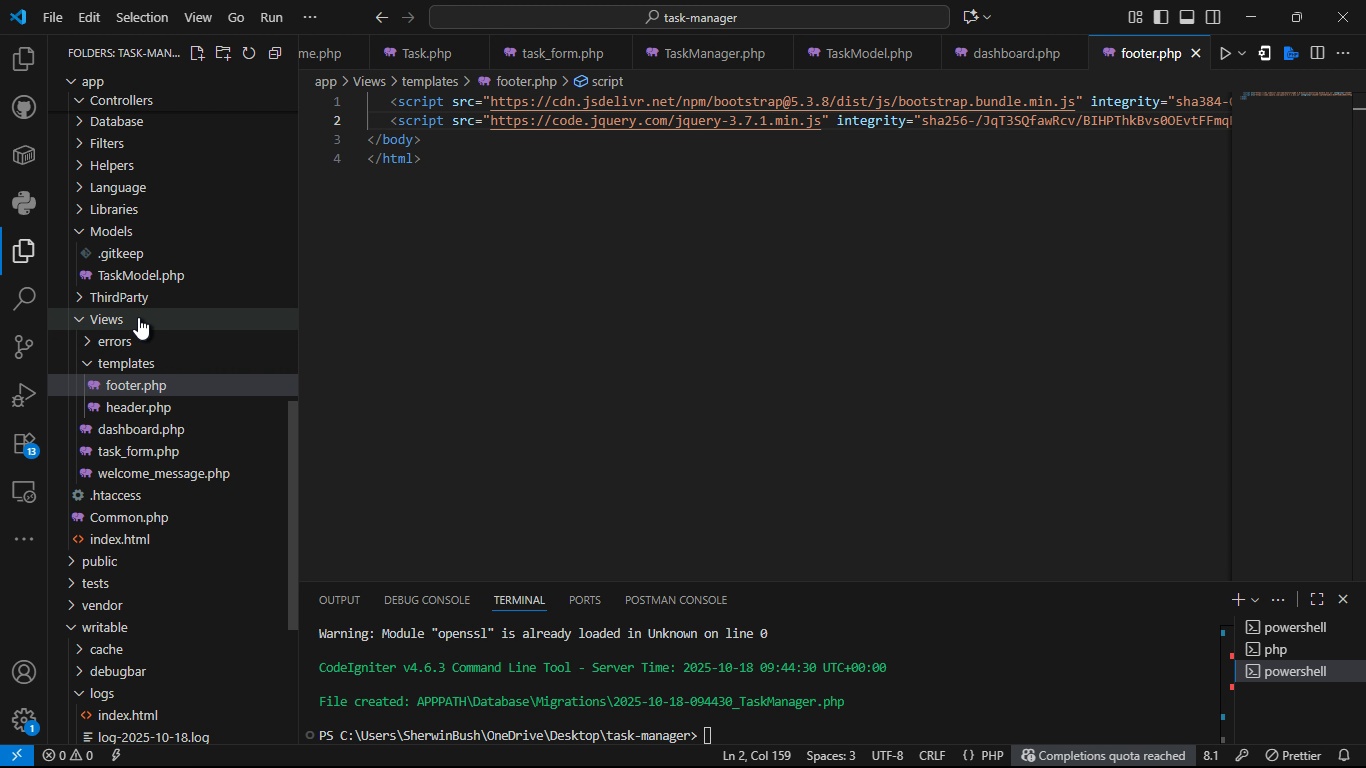 
wait(5.17)
 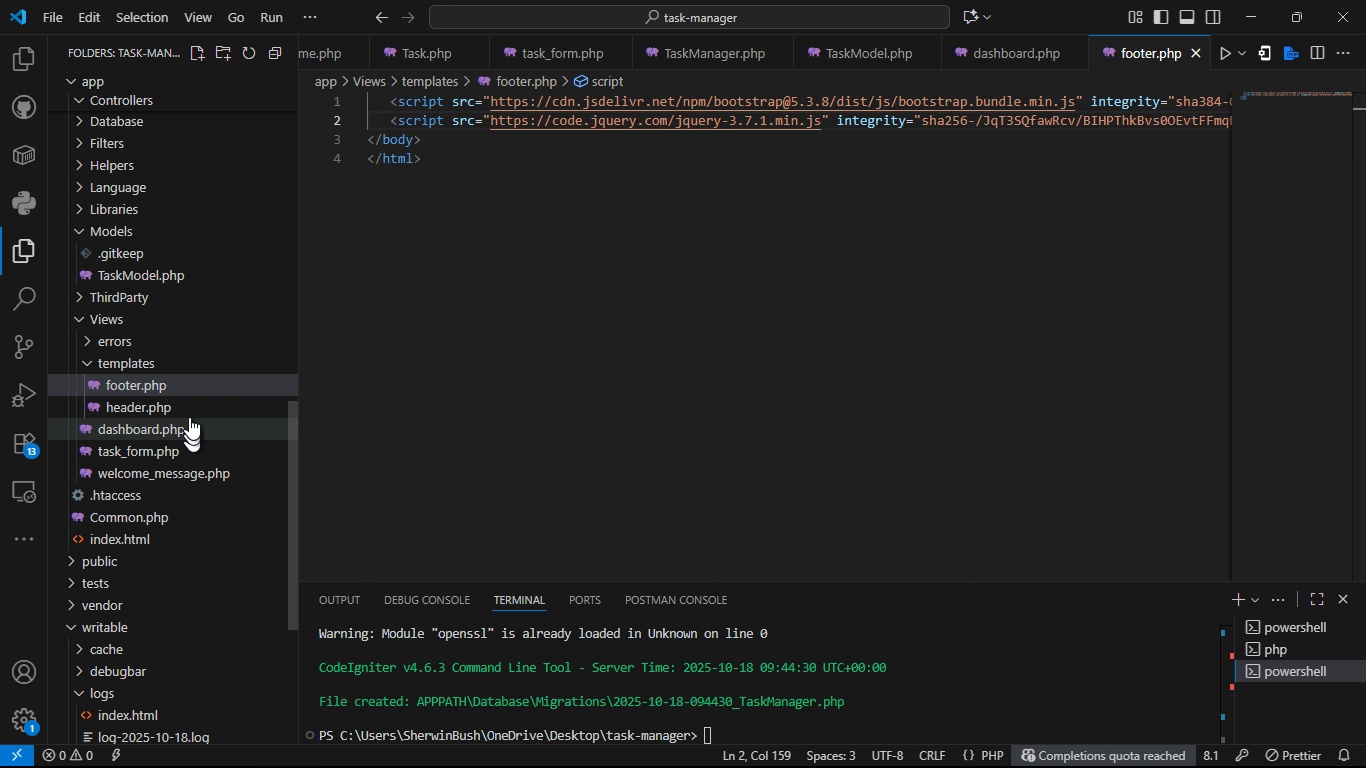 
left_click([136, 324])
 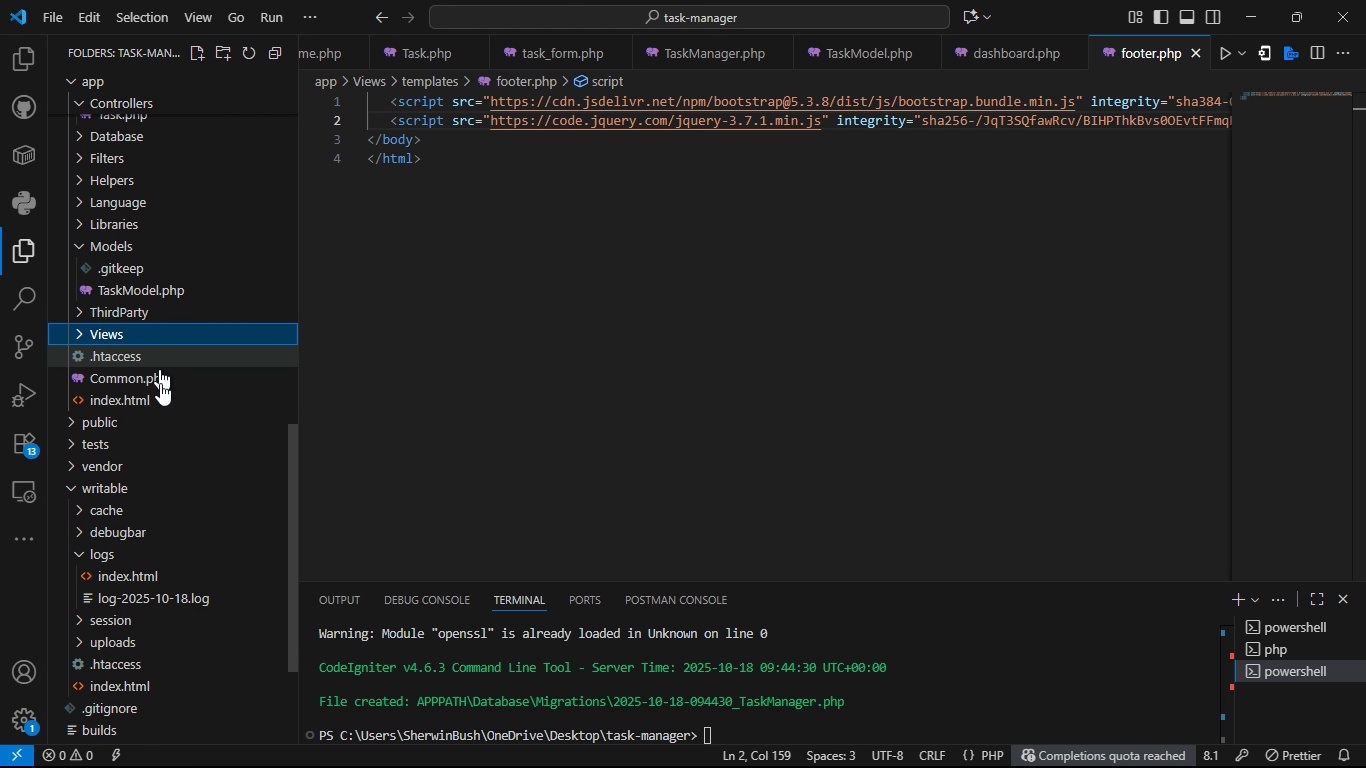 
mouse_move([179, 456])
 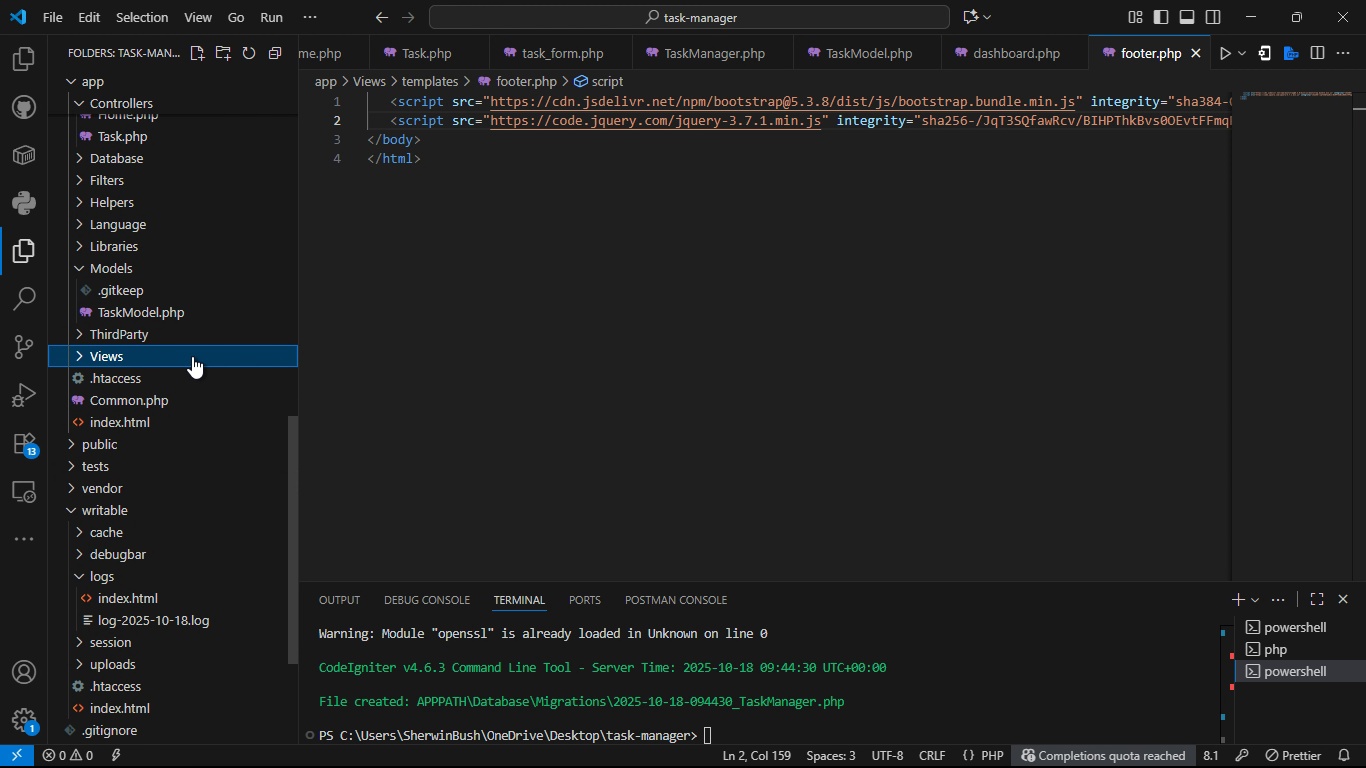 
mouse_move([227, 348])
 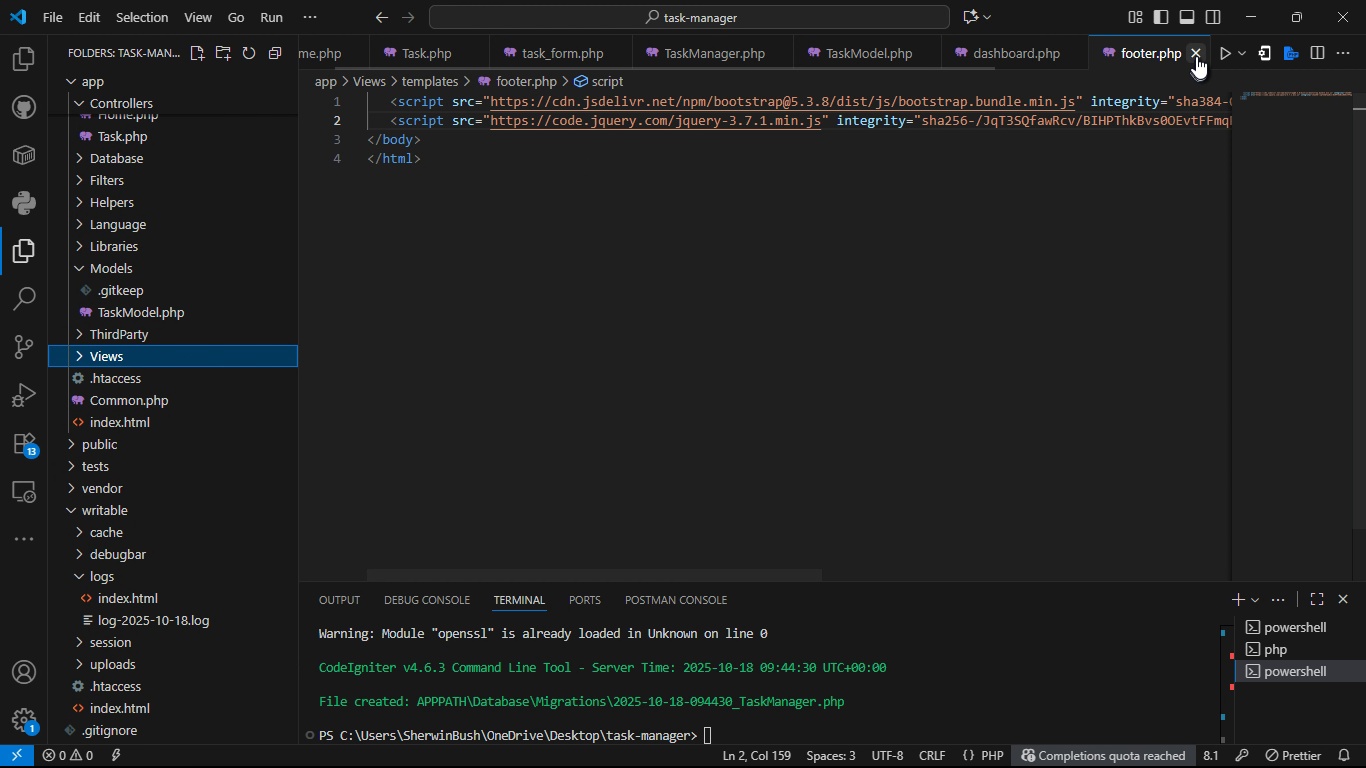 
left_click([1196, 55])
 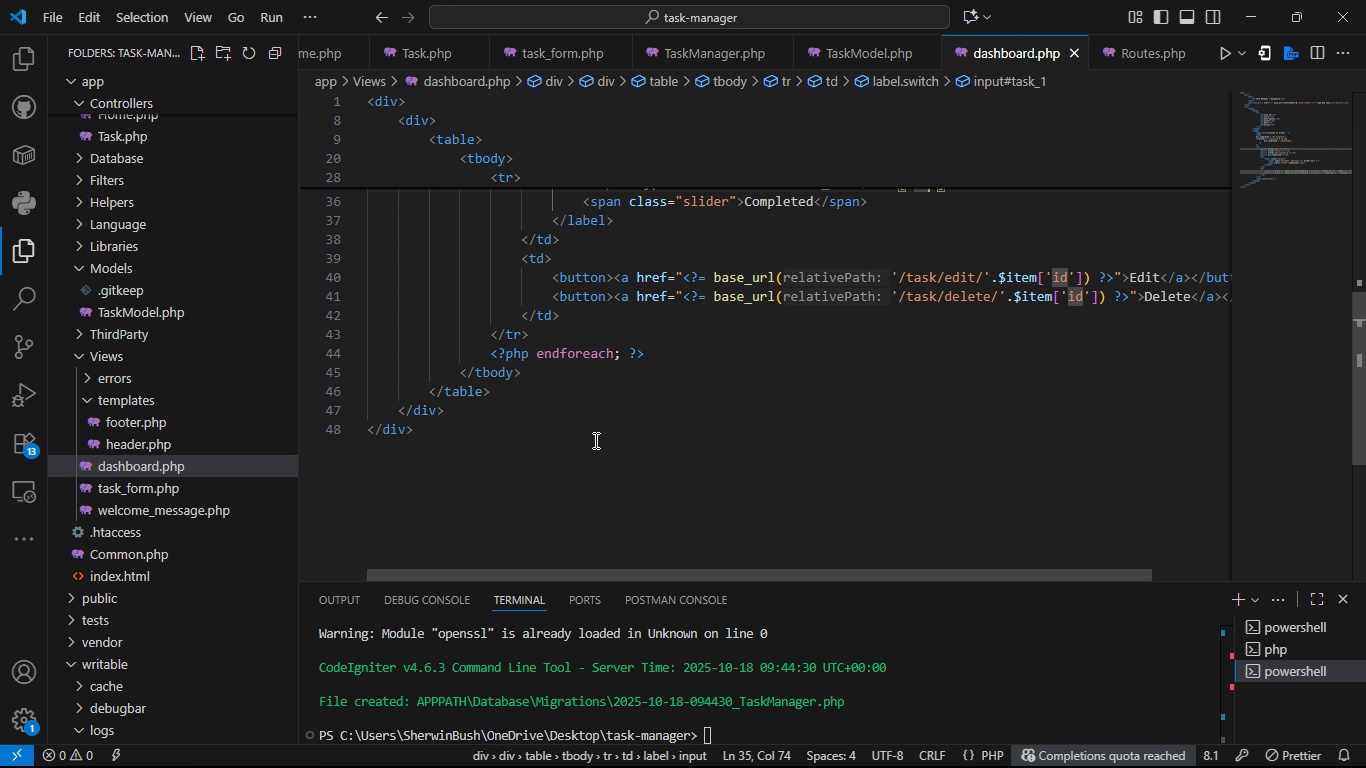 
left_click([543, 445])
 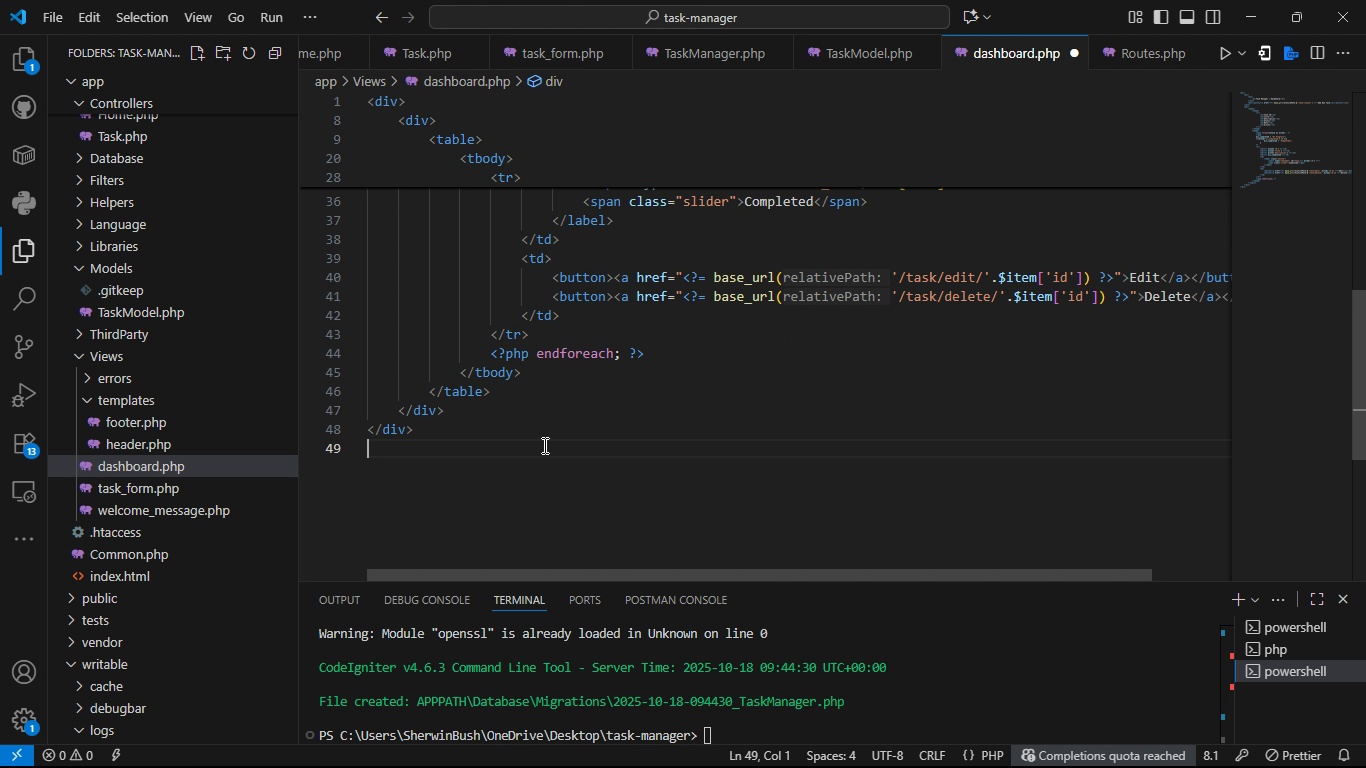 
key(Control+Enter)
 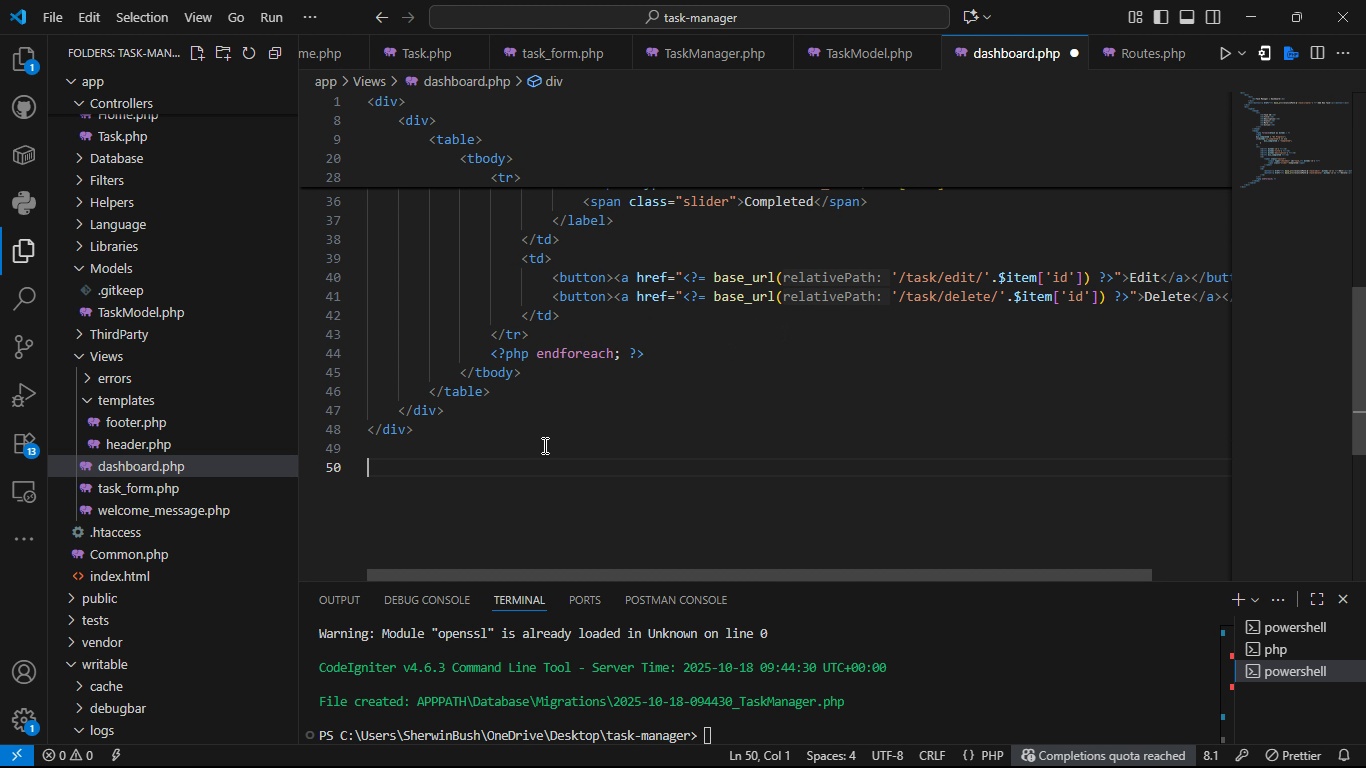 
key(Enter)
 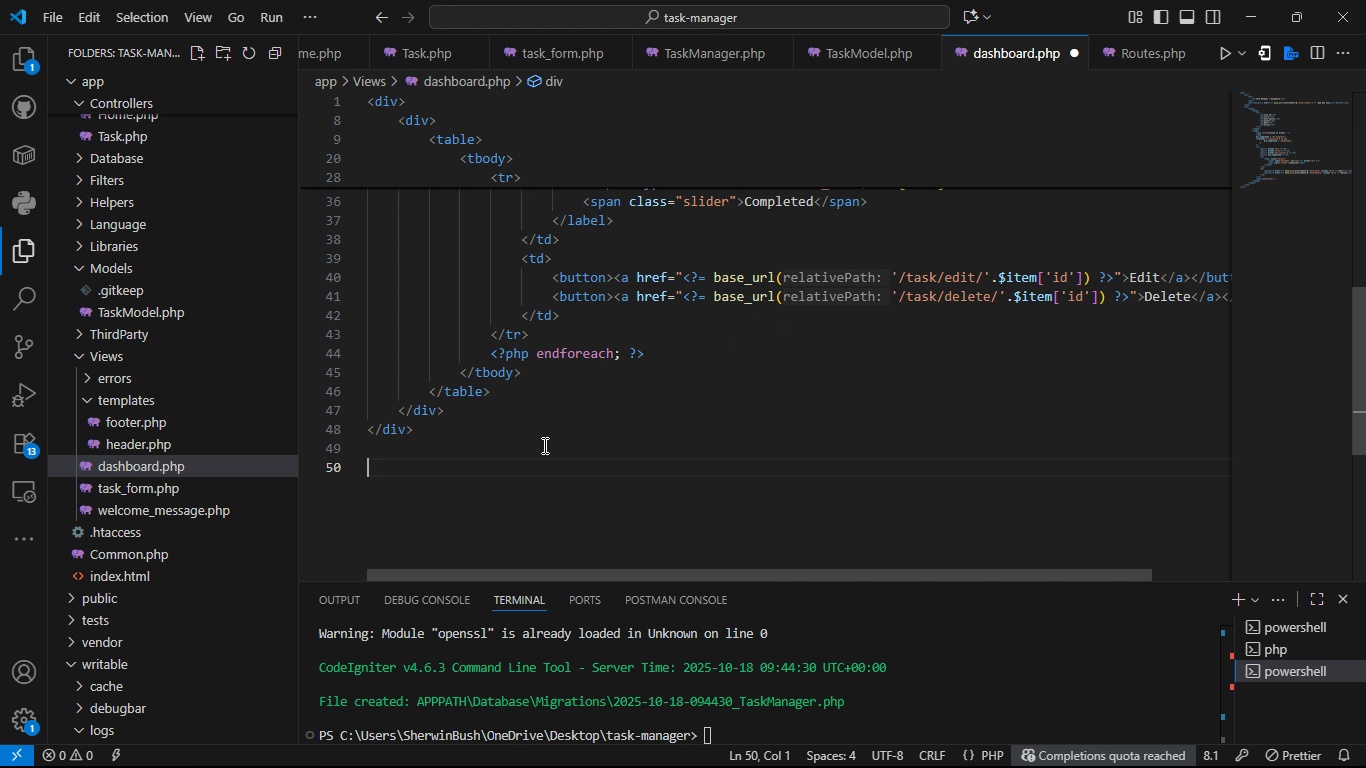 
type(<script>)
 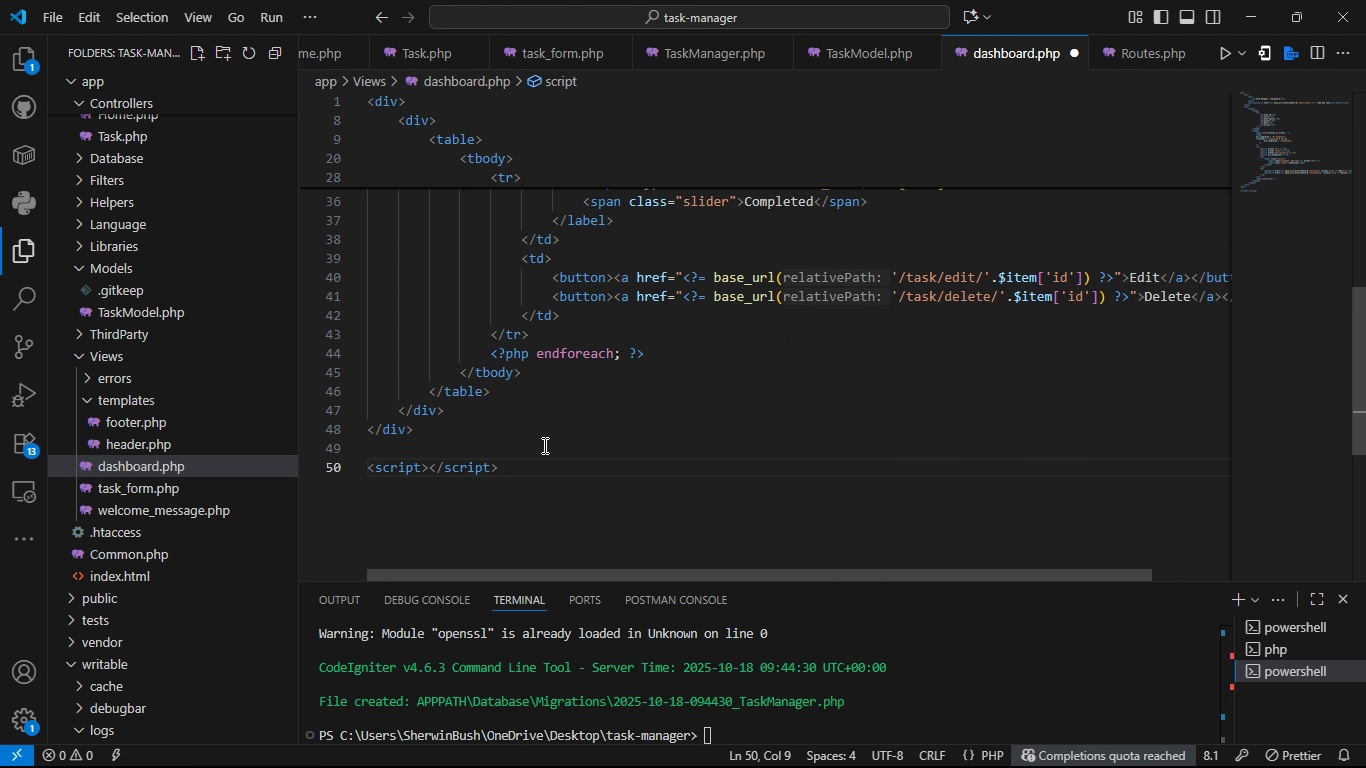 
key(Enter)
 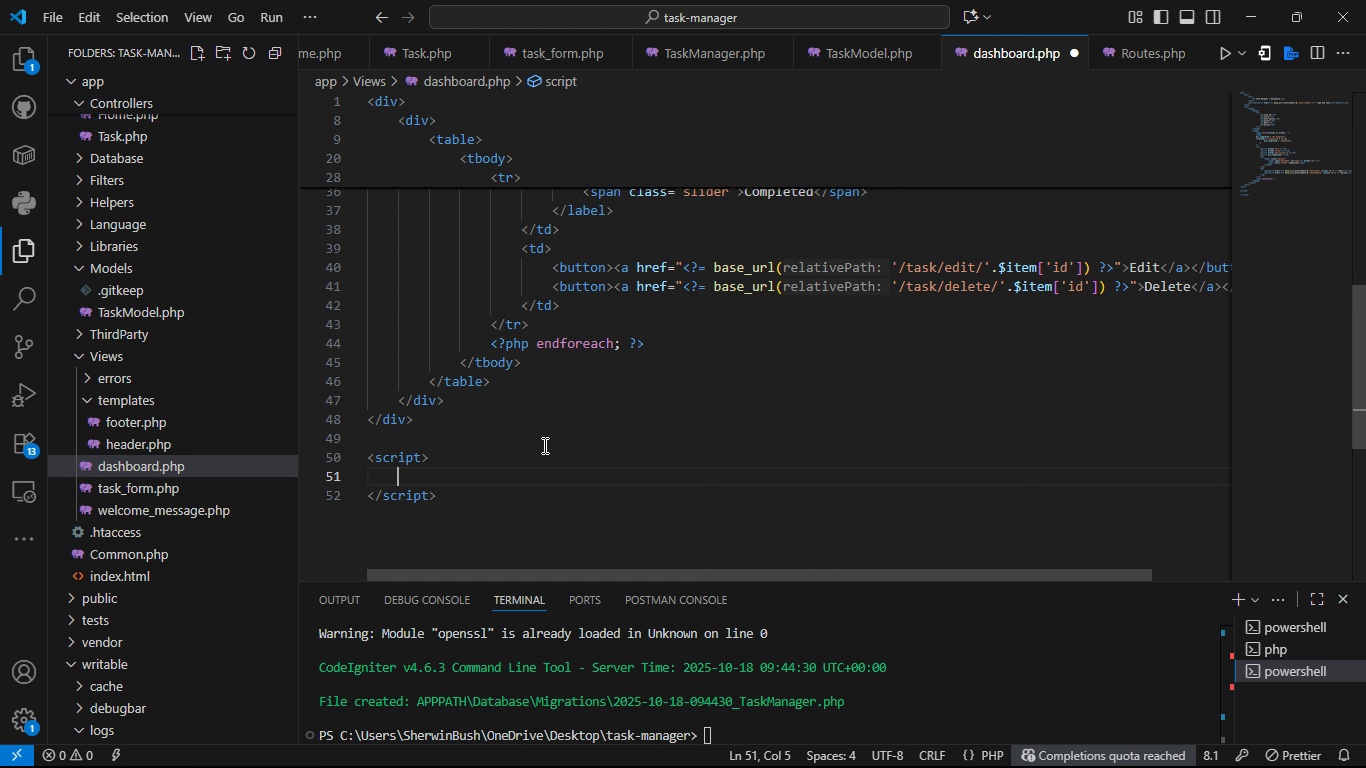 
key(Enter)
 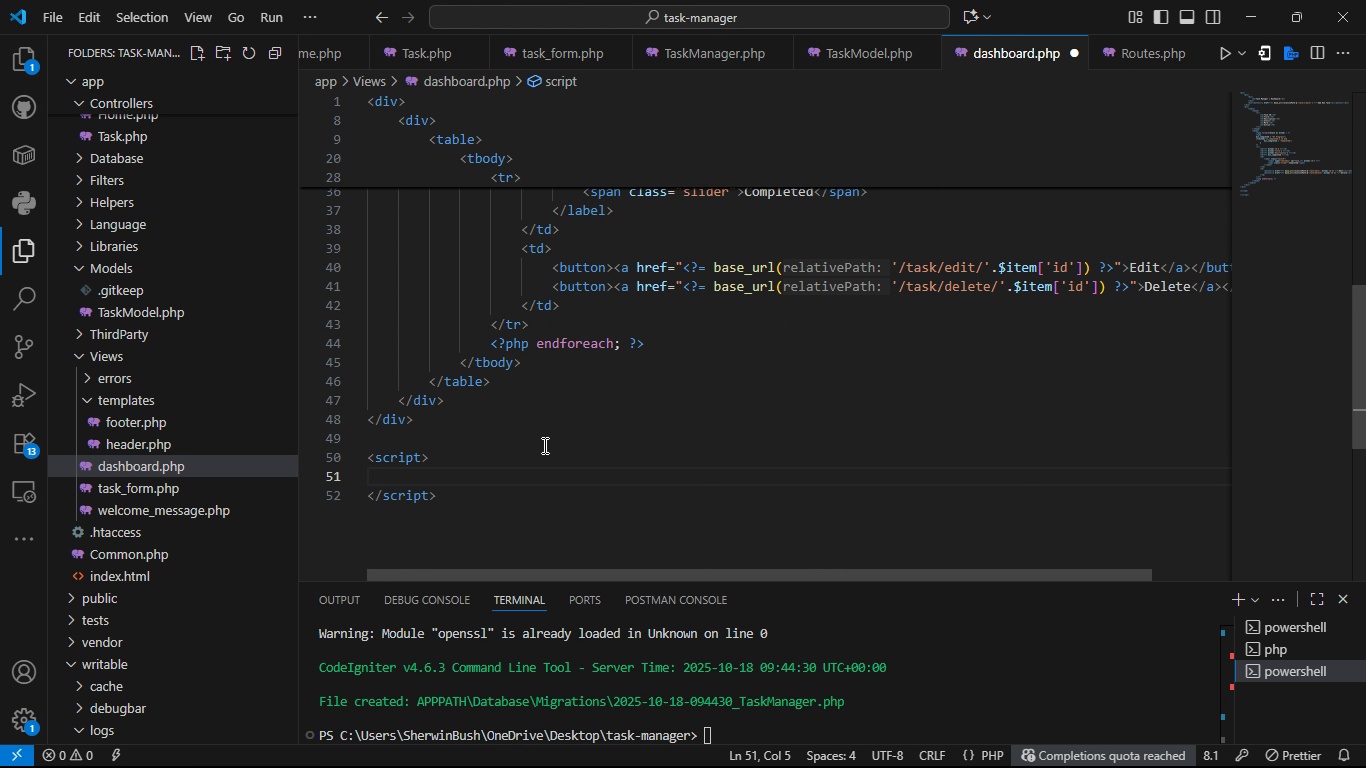 
hold_key(key=ShiftLeft, duration=0.6)
 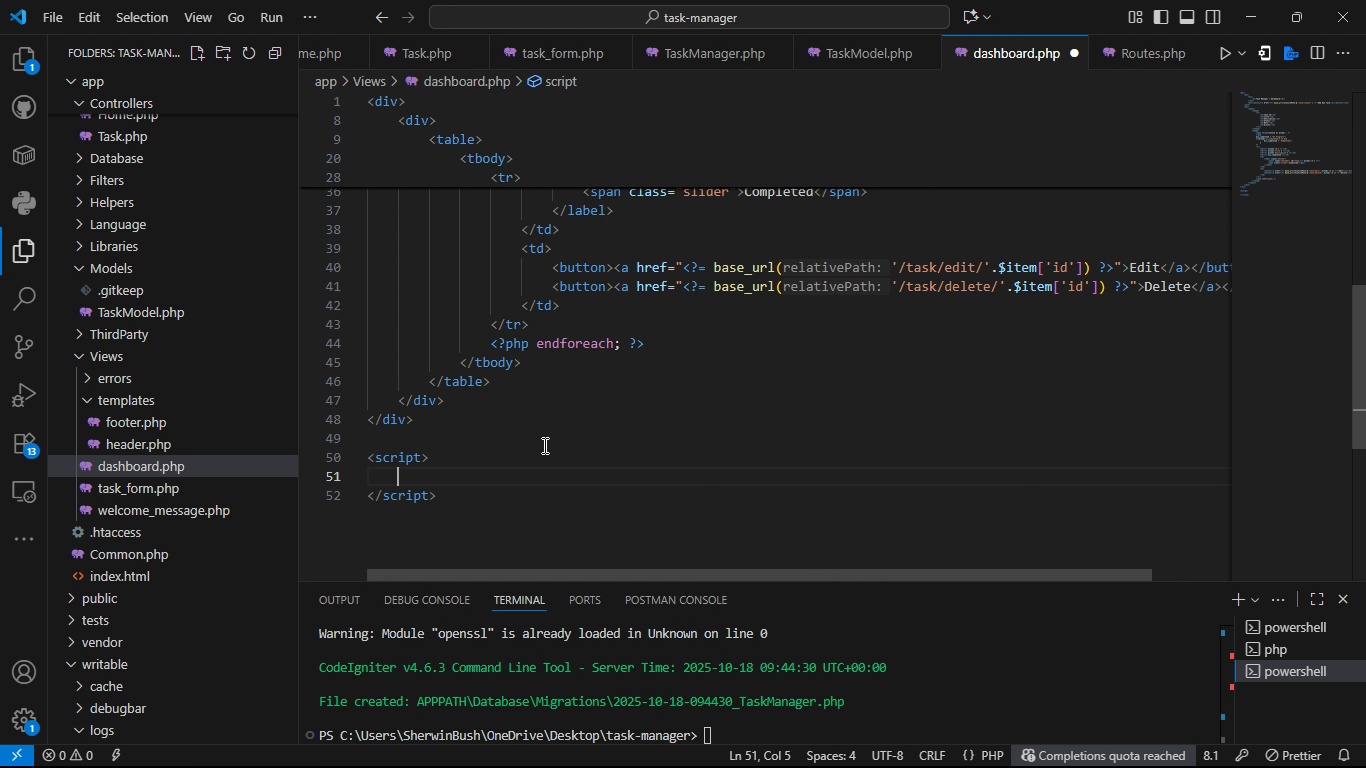 
type(doc)
key(Backspace)
key(Backspace)
key(Backspace)
 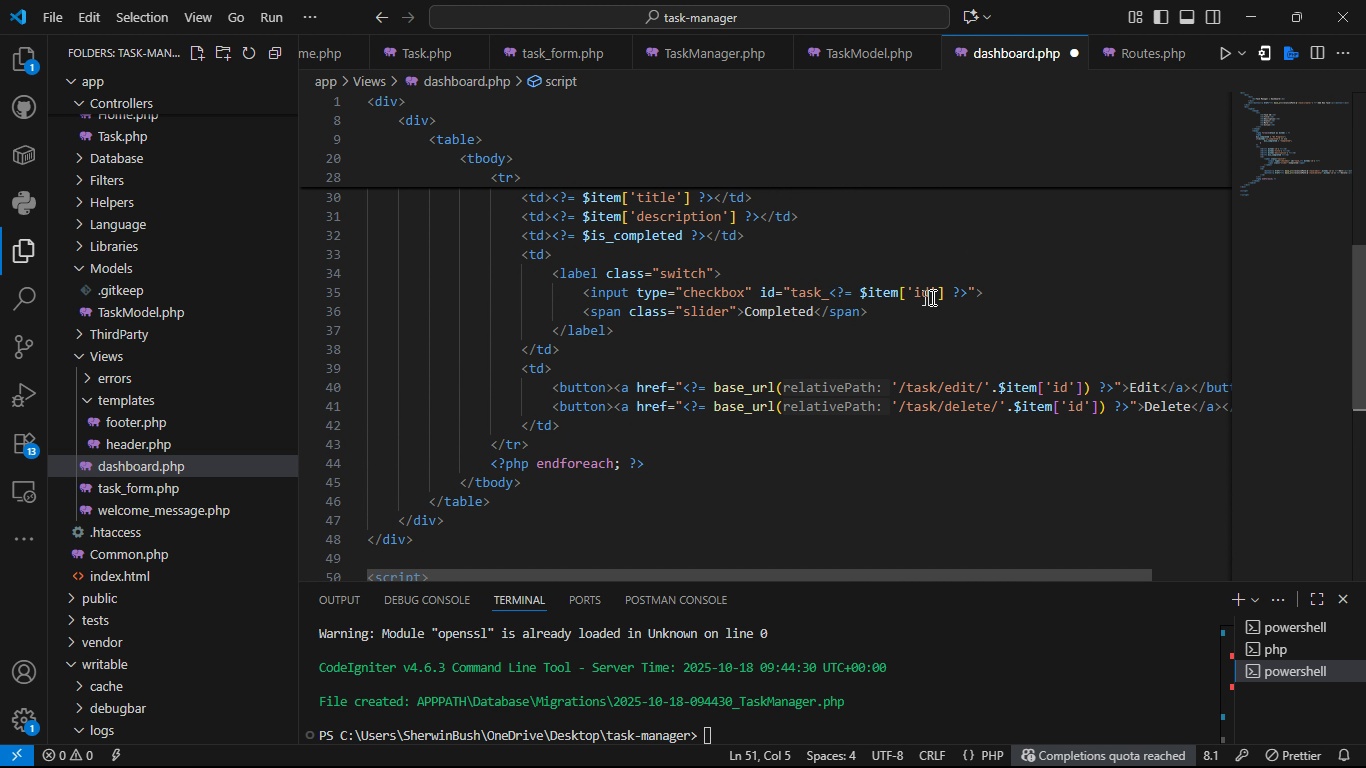 
wait(5.52)
 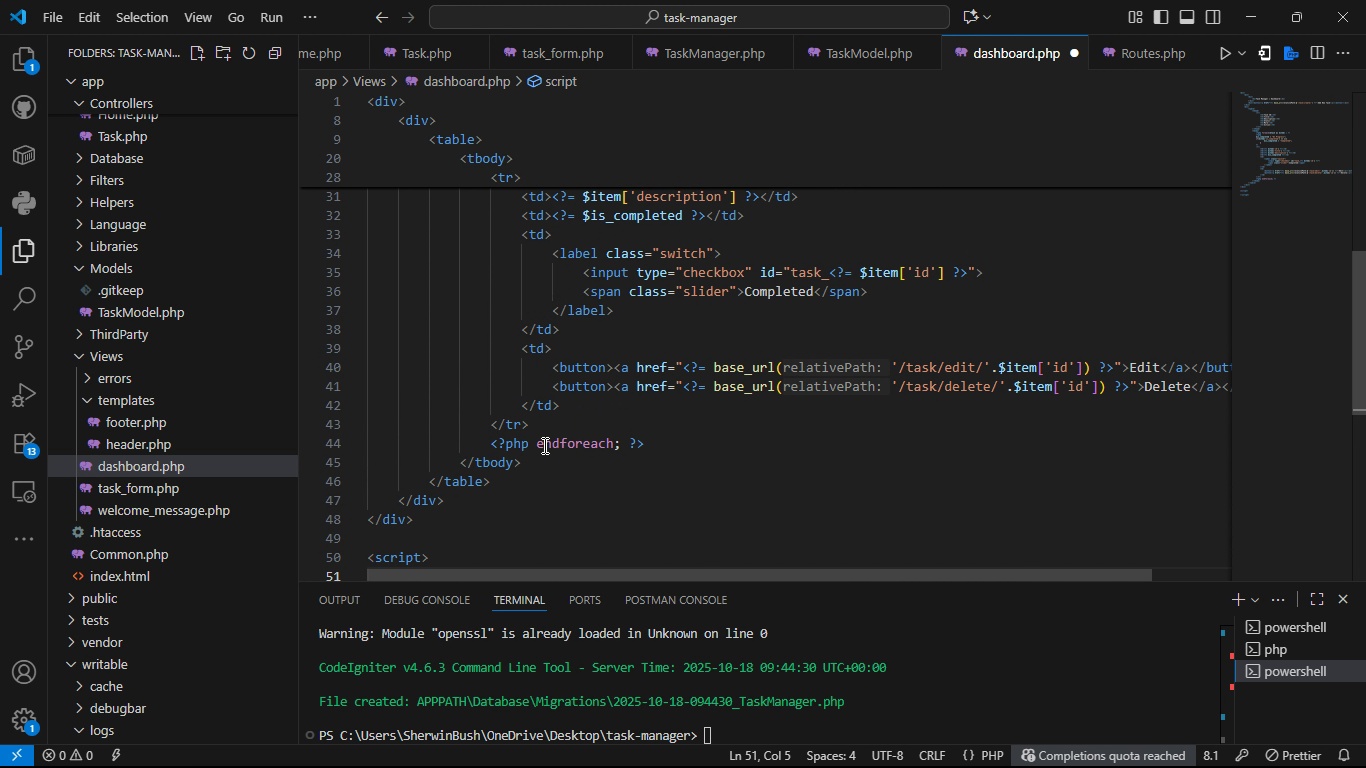 
left_click([968, 292])
 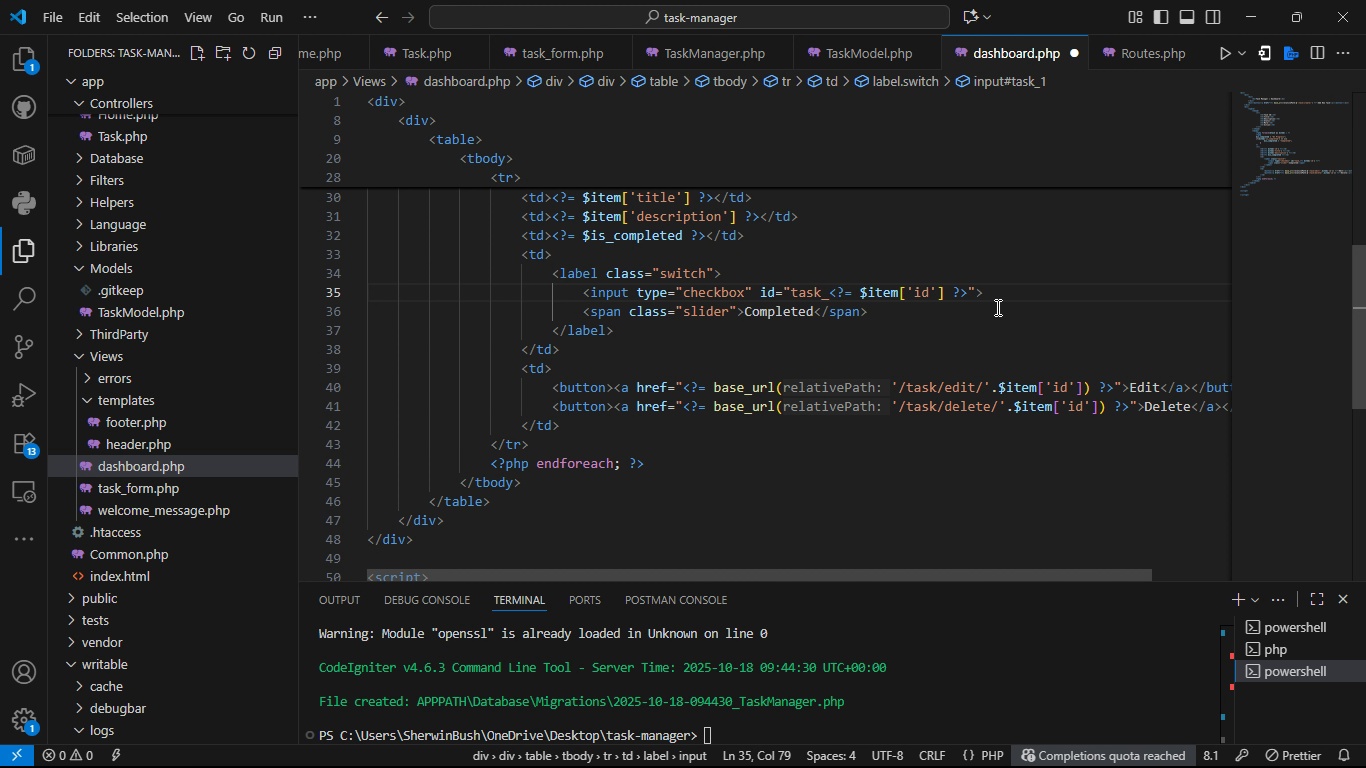 
wait(12.22)
 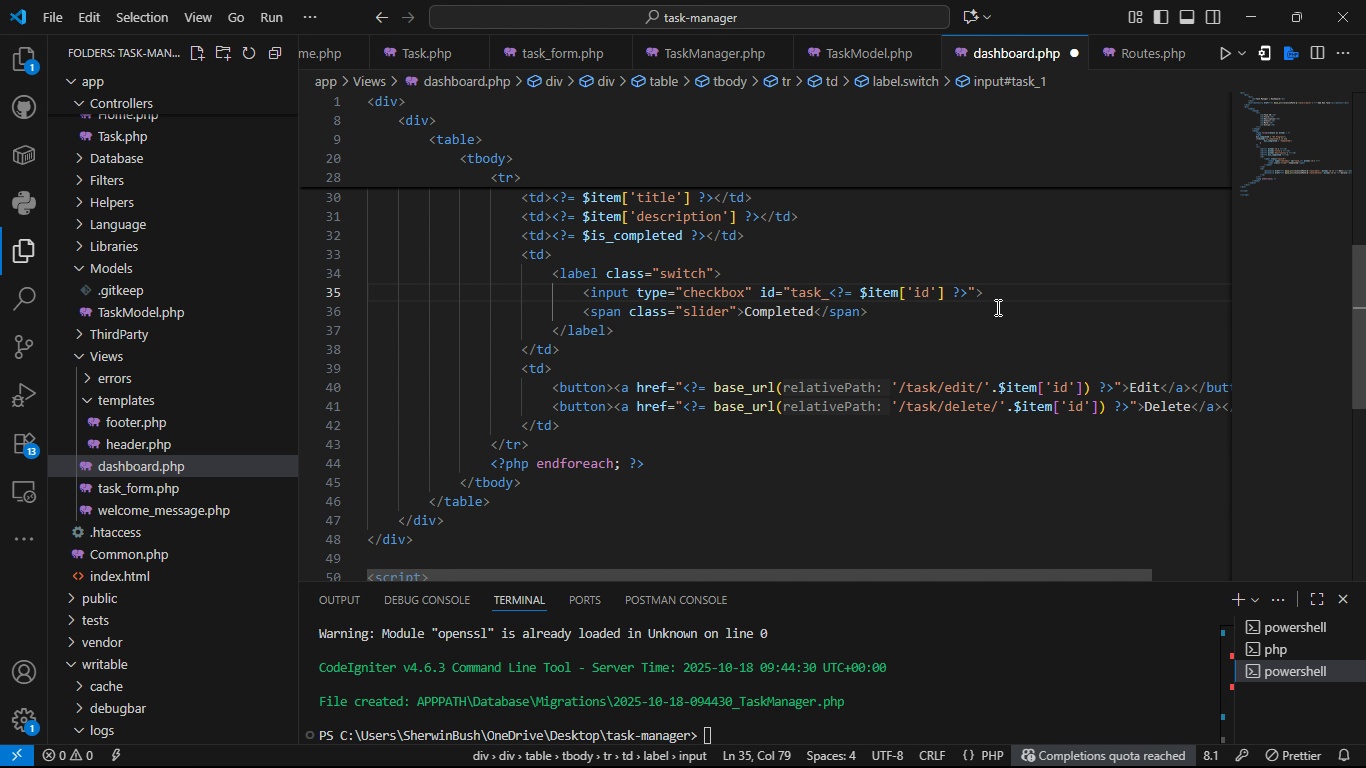 
key(ArrowRight)
 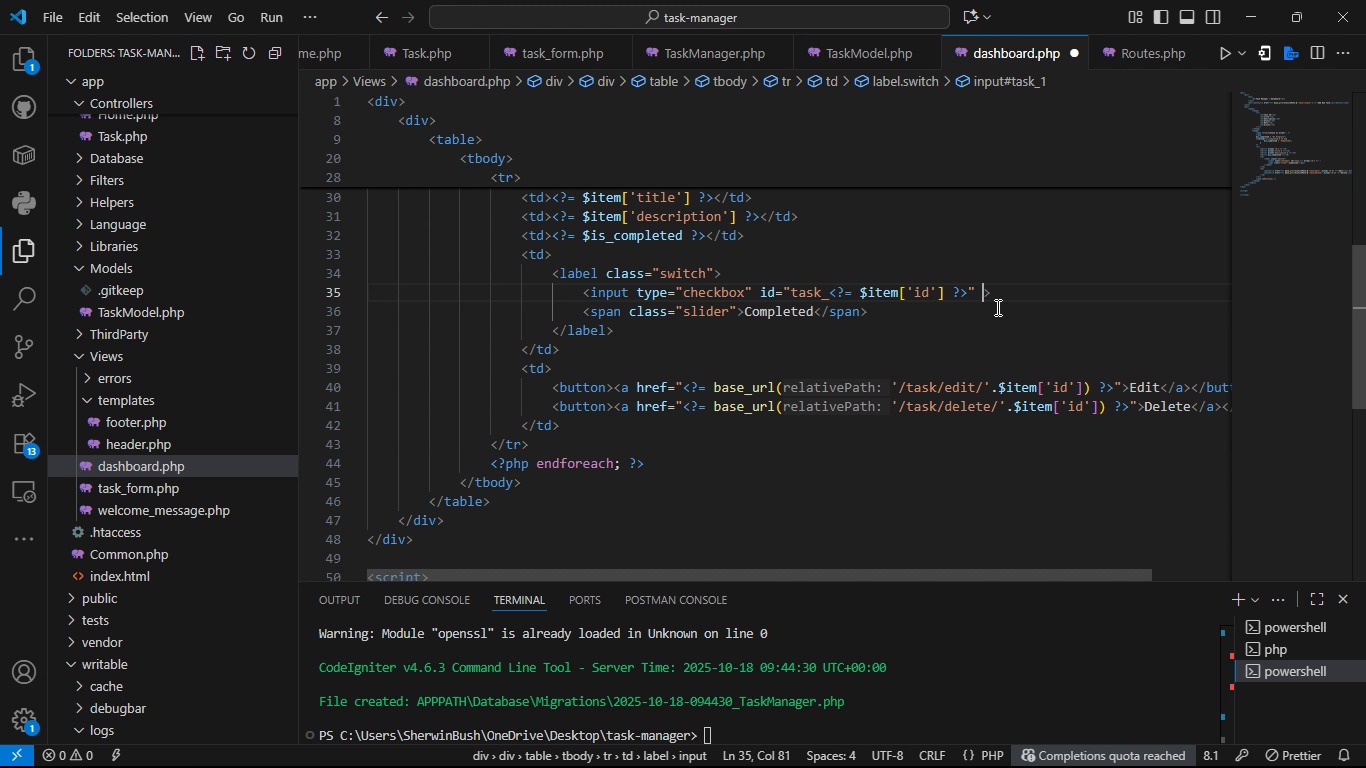 
type( ocn)
key(Backspace)
key(Backspace)
type(nch)
key(Tab)
 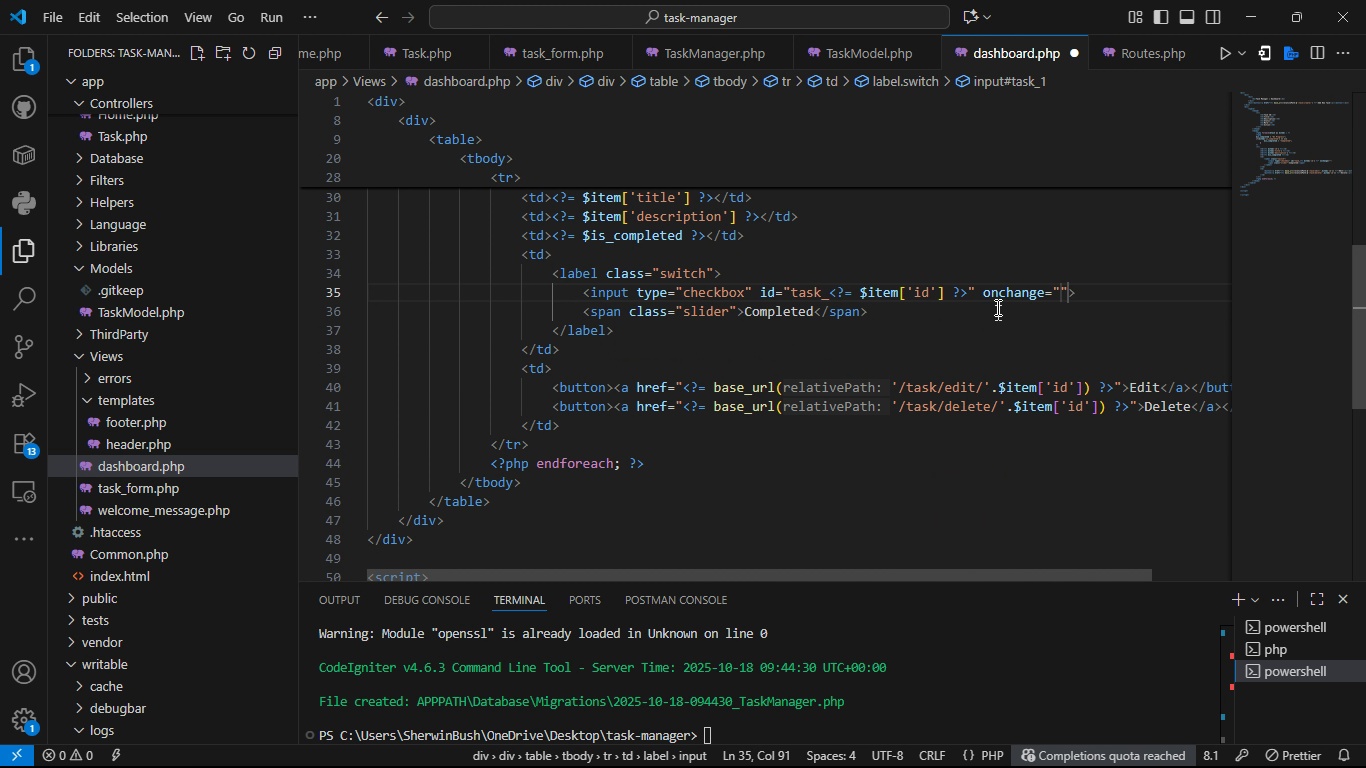 
type(m)
key(Backspace)
type(completed)
key(Backspace)
type(())
 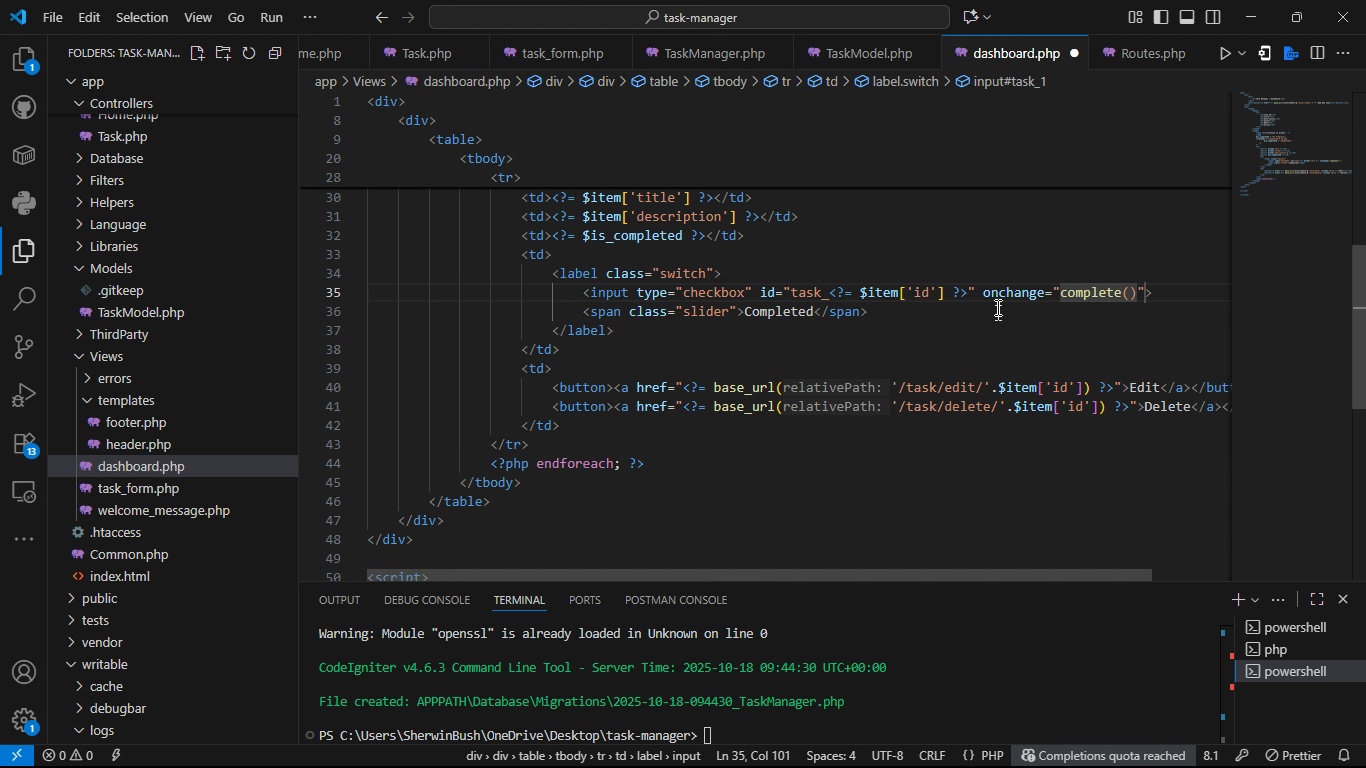 
key(ArrowLeft)
 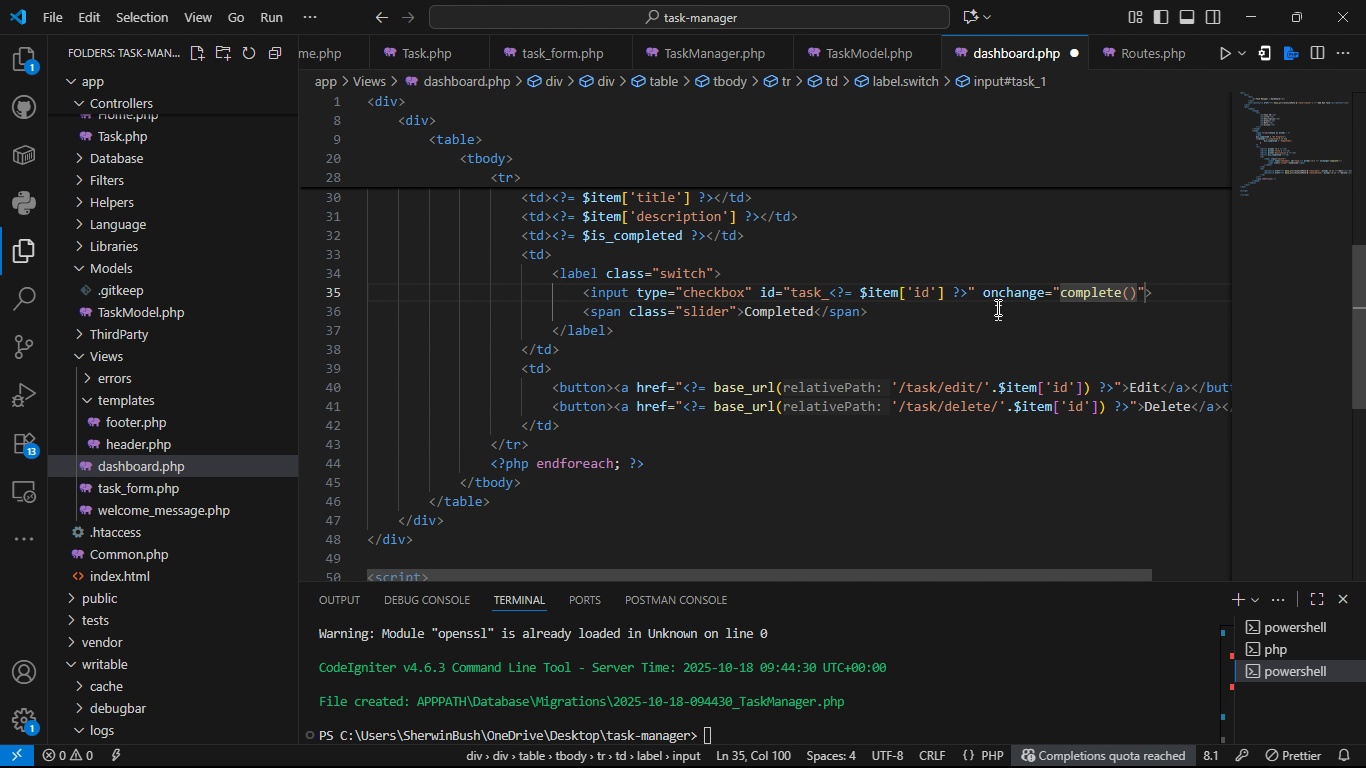 
hold_key(key=ShiftLeft, duration=0.42)
 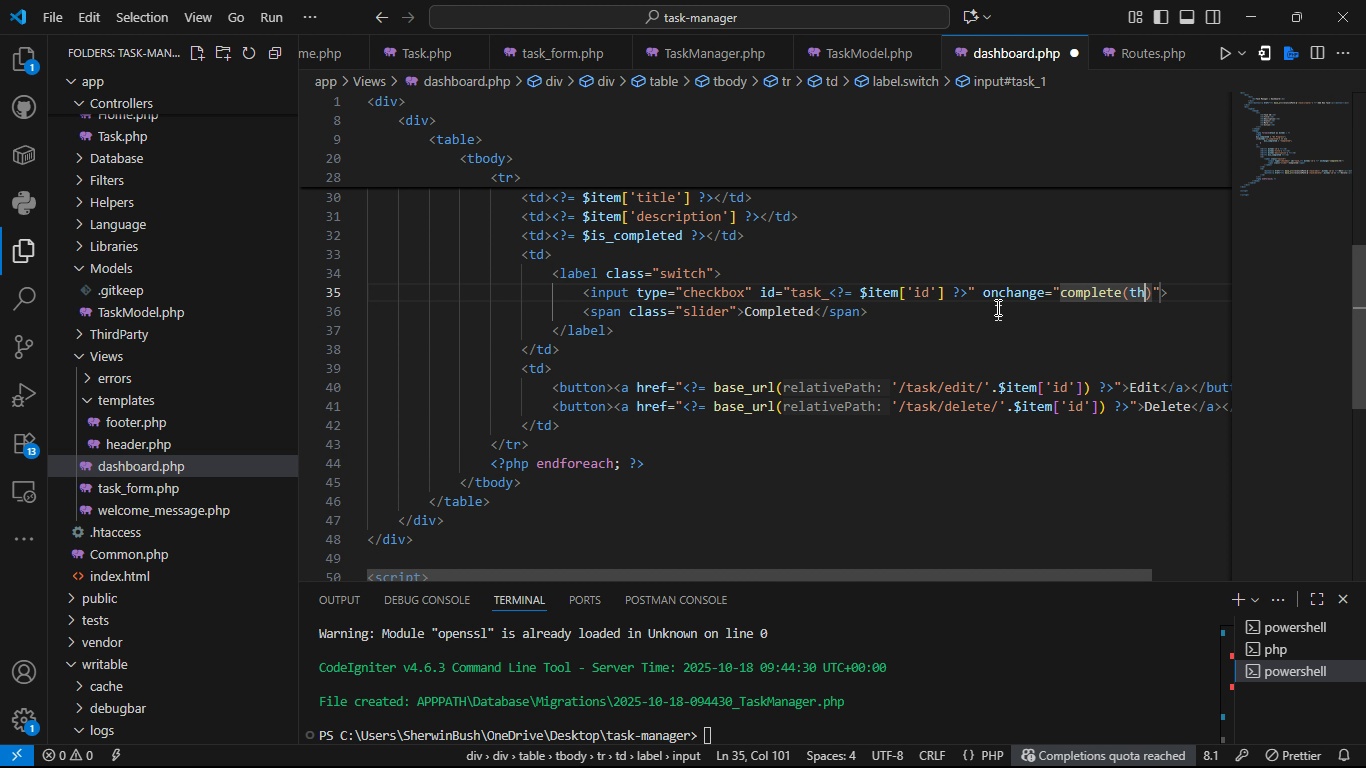 
type(this.di)
key(Backspace)
key(Backspace)
type(id)
 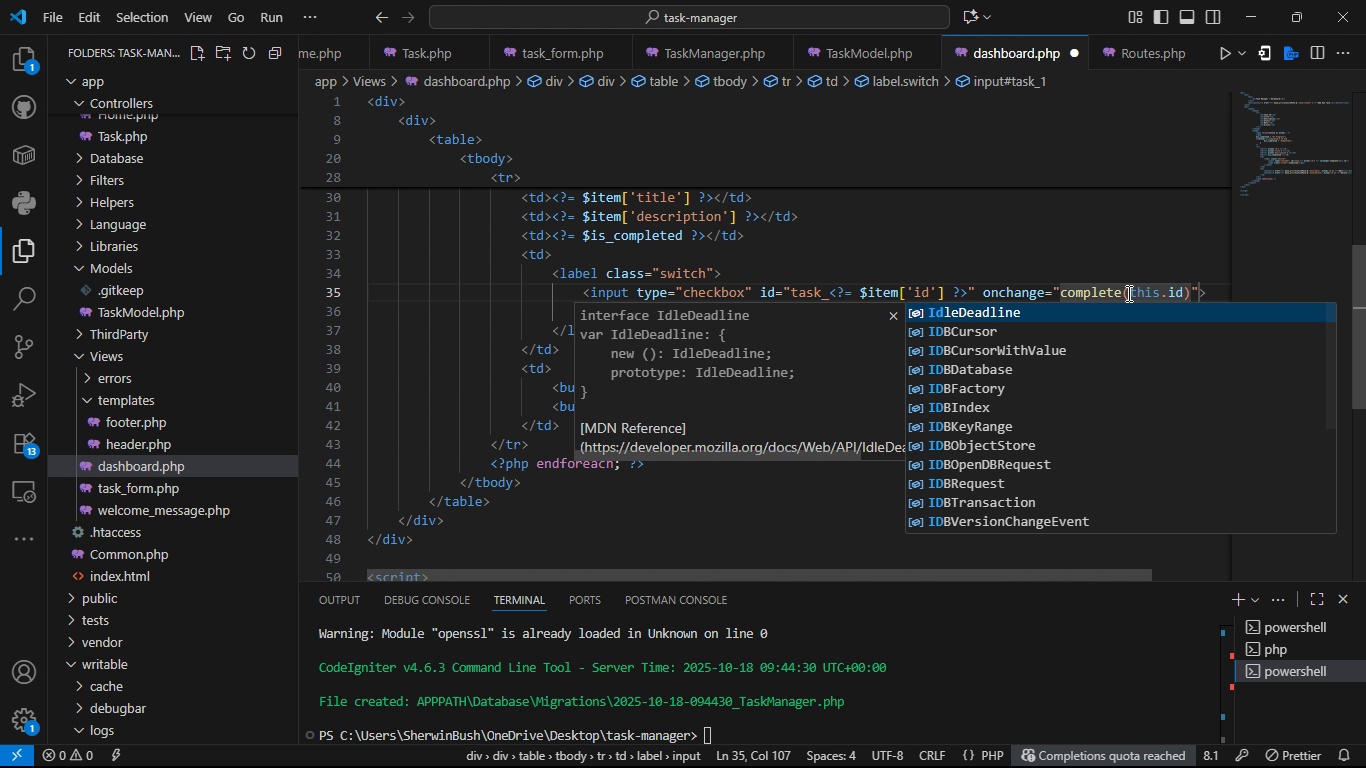 
left_click([1127, 293])
 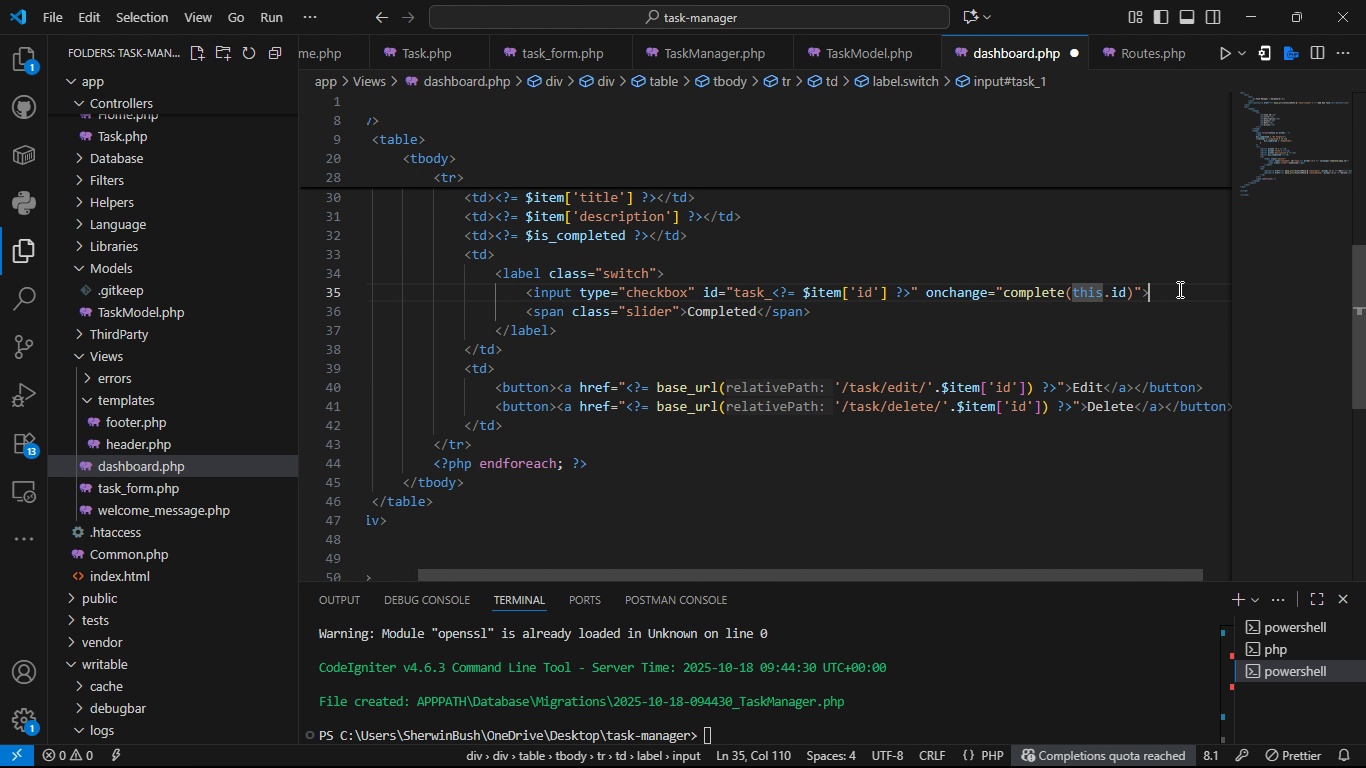 
left_click([1178, 289])
 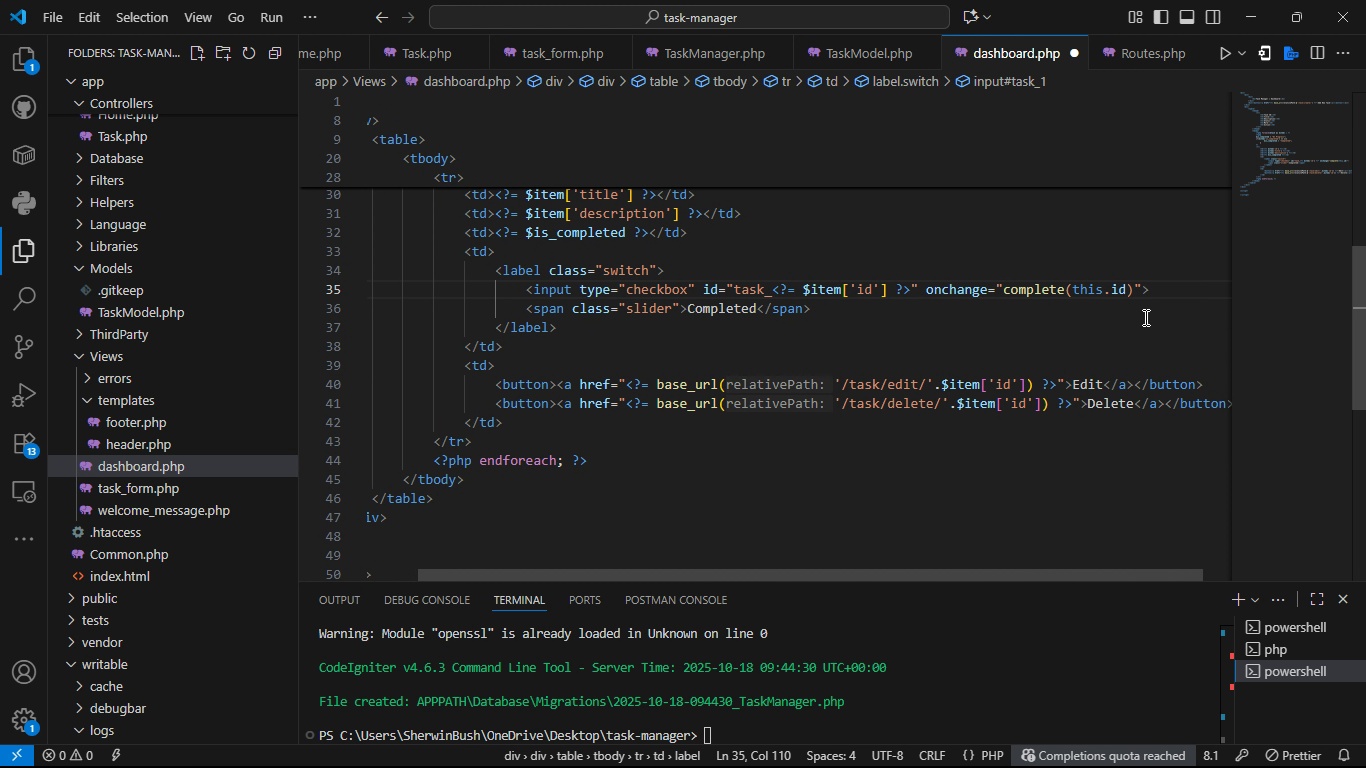 
wait(9.03)
 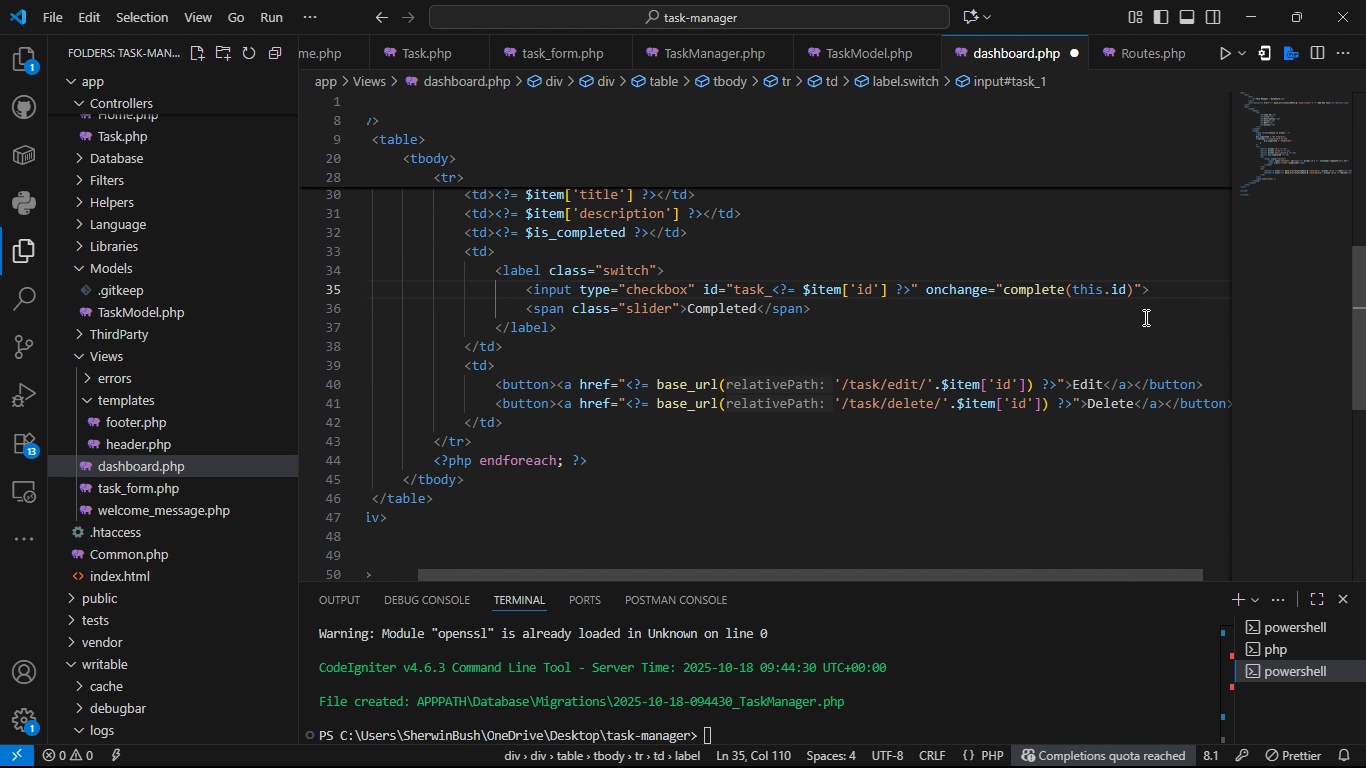 
left_click([507, 473])
 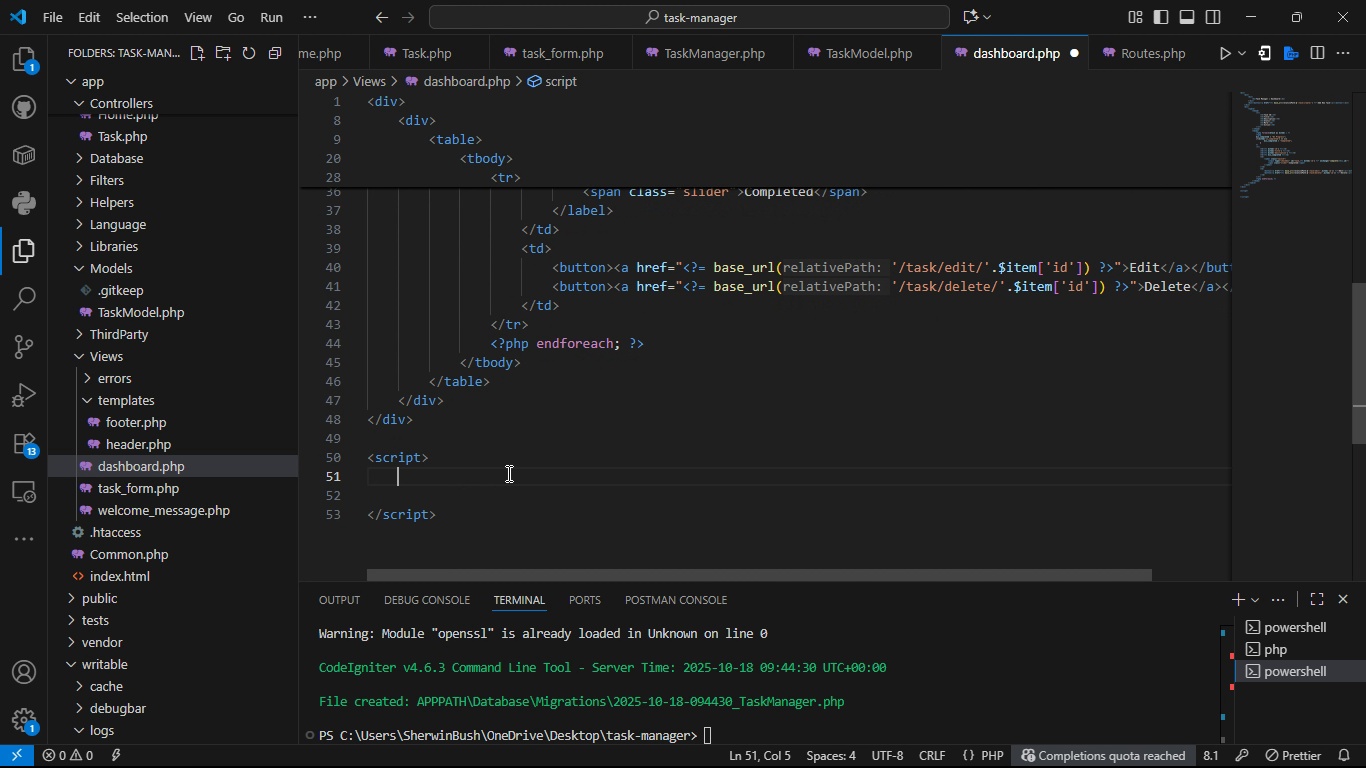 
key(Enter)
 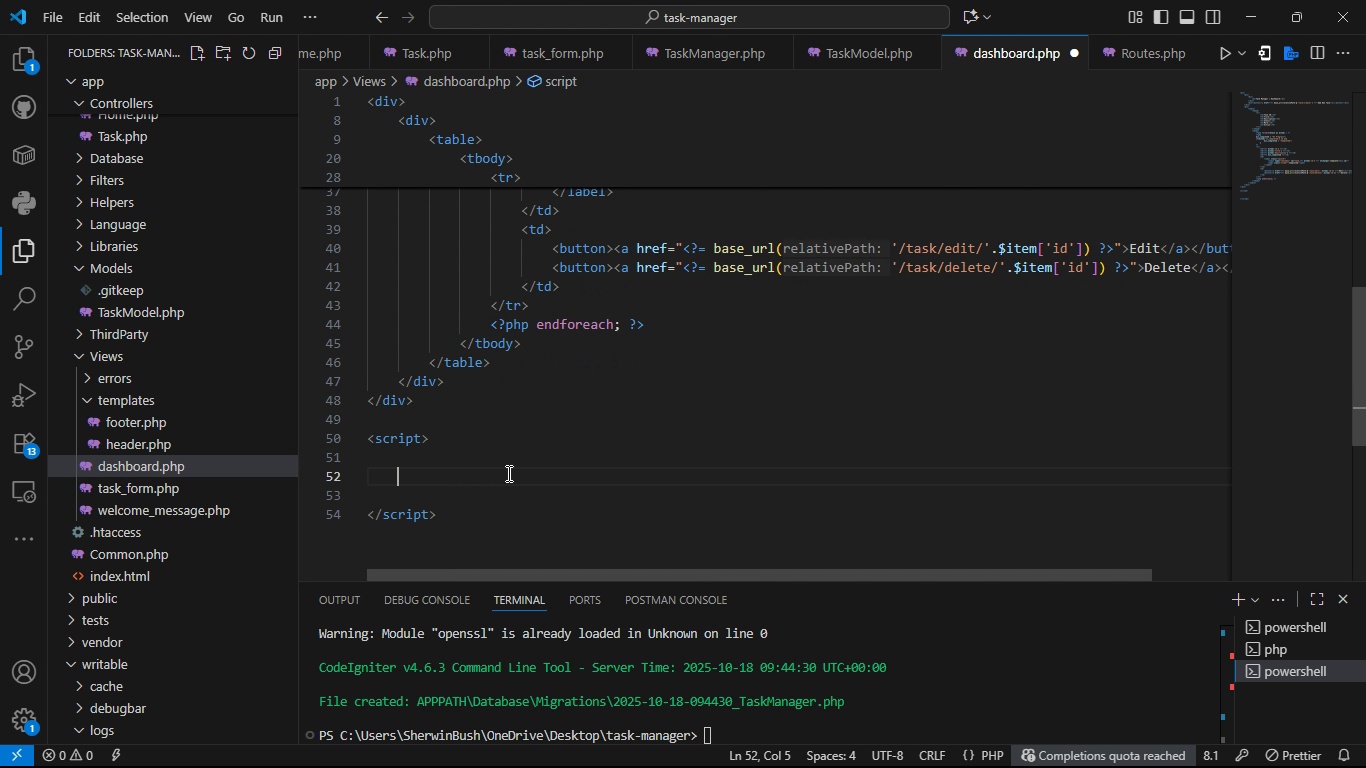 
key(Enter)
 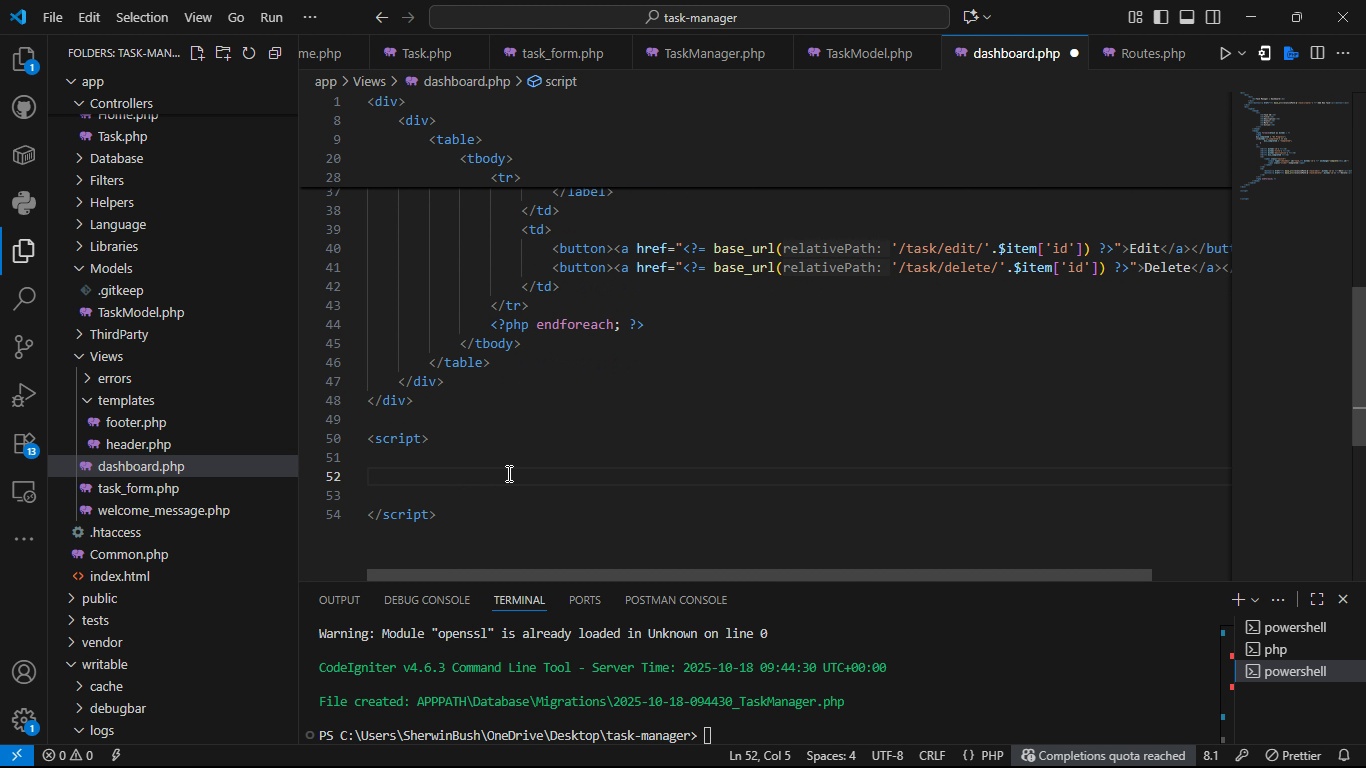 
type(function )
 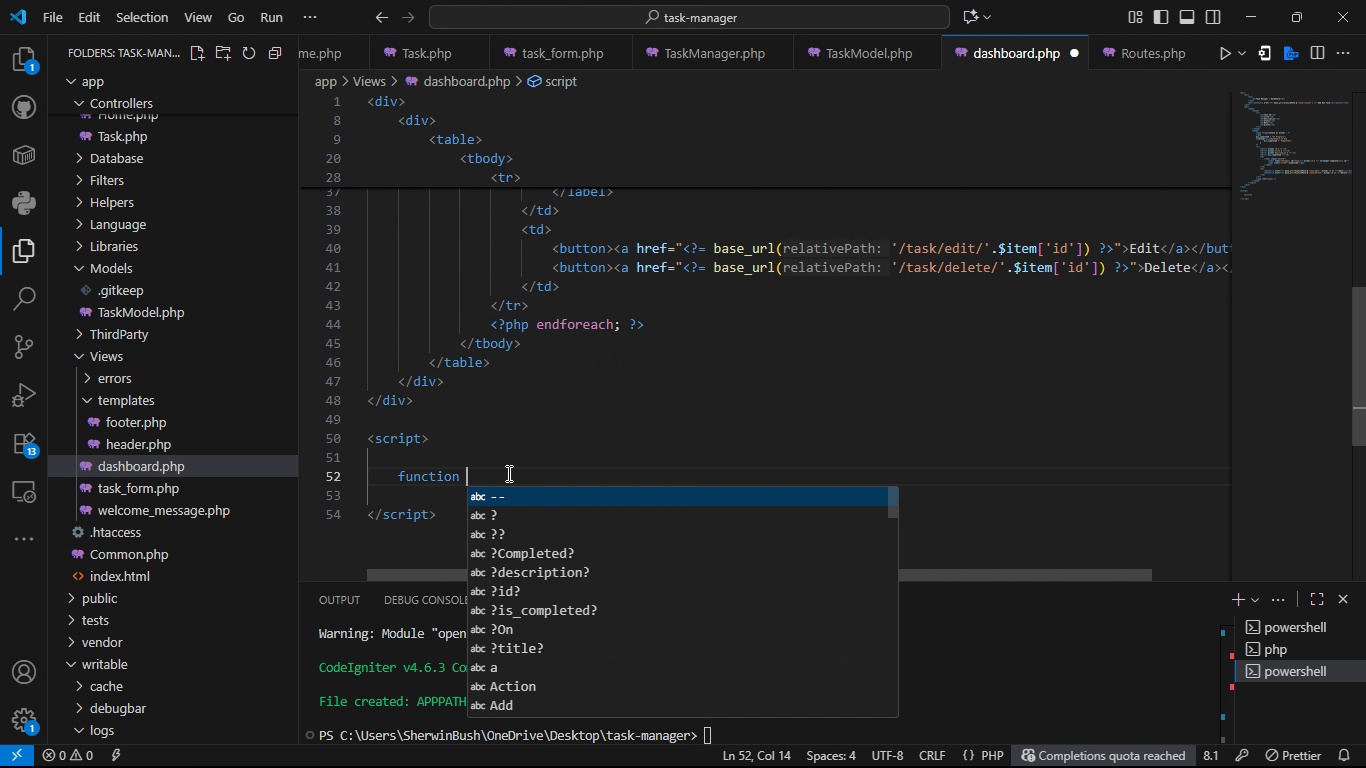 
key(Control+ControlLeft)
 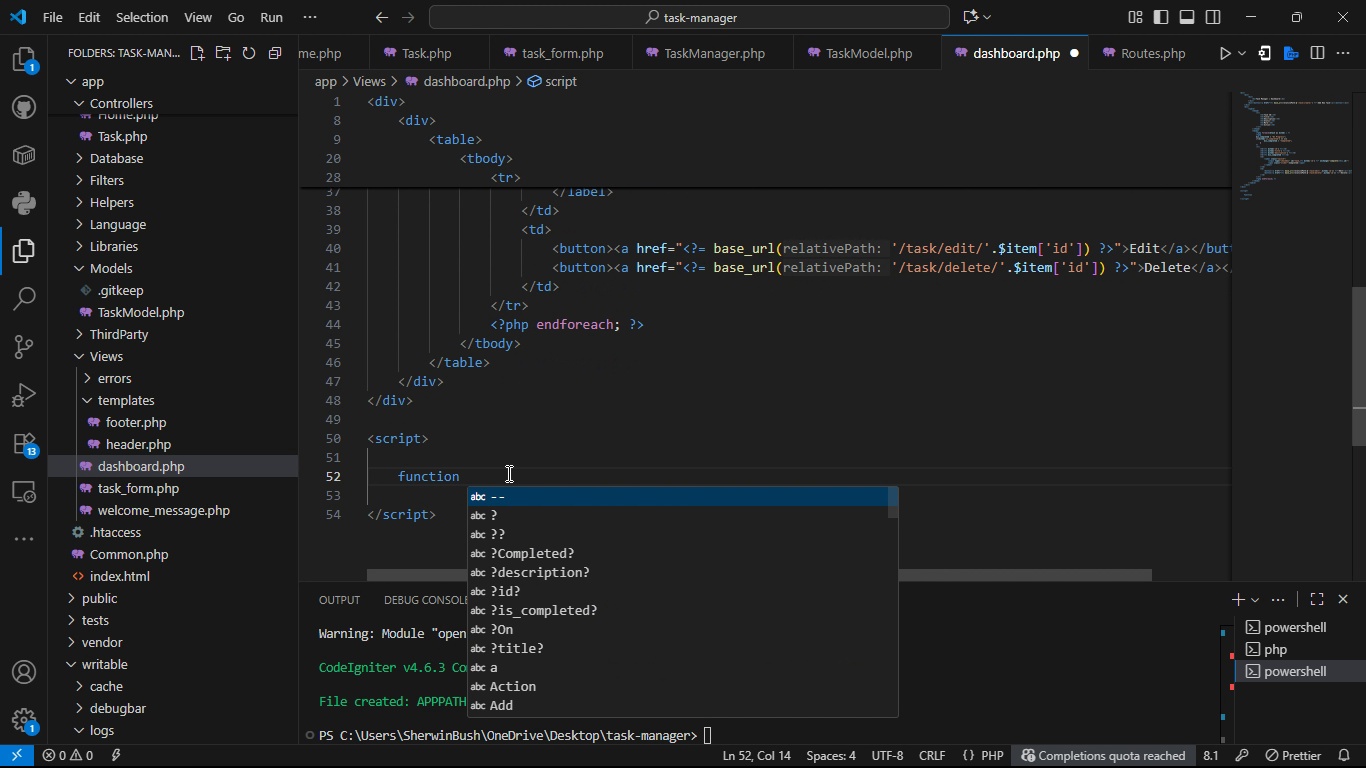 
type(compel)
key(Backspace)
key(Backspace)
type(lt)
key(Backspace)
key(Backspace)
type(ete(is)
key(Backspace)
type(d)
 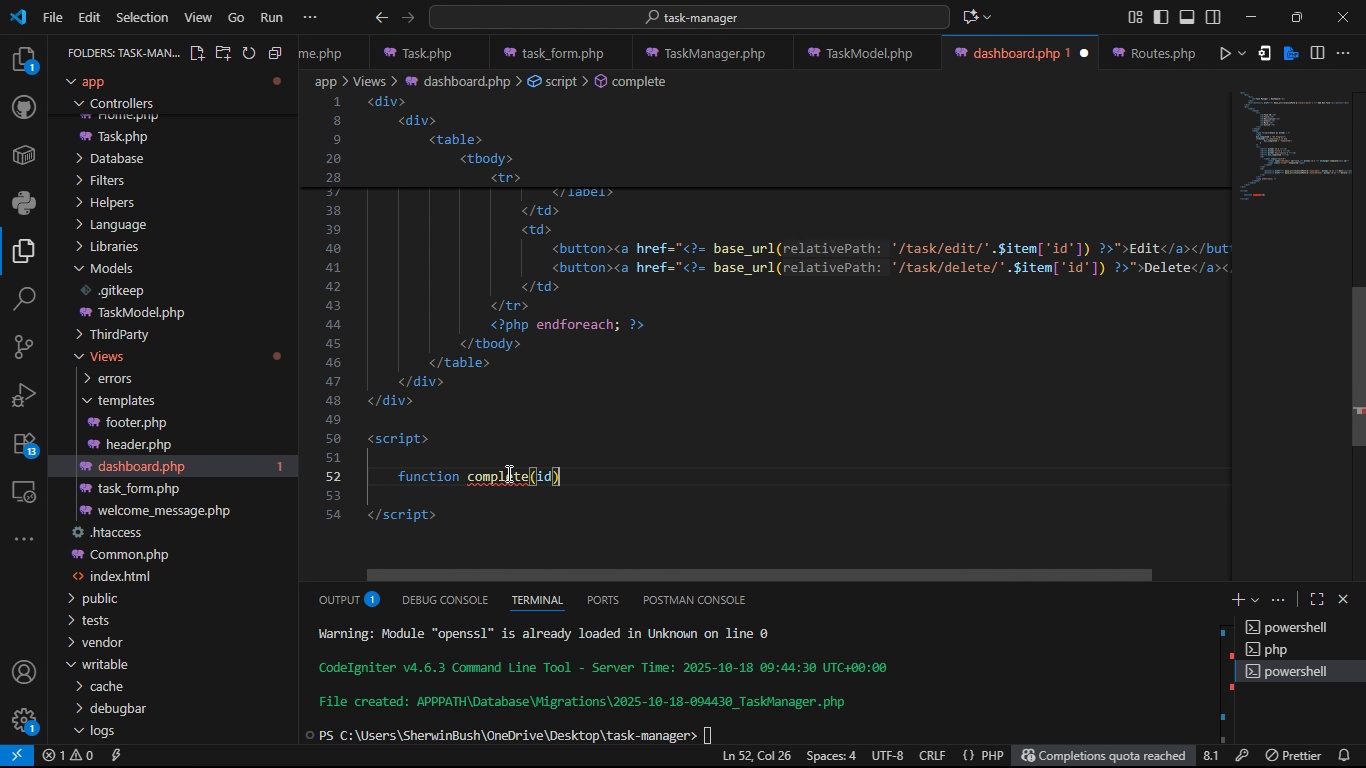 
 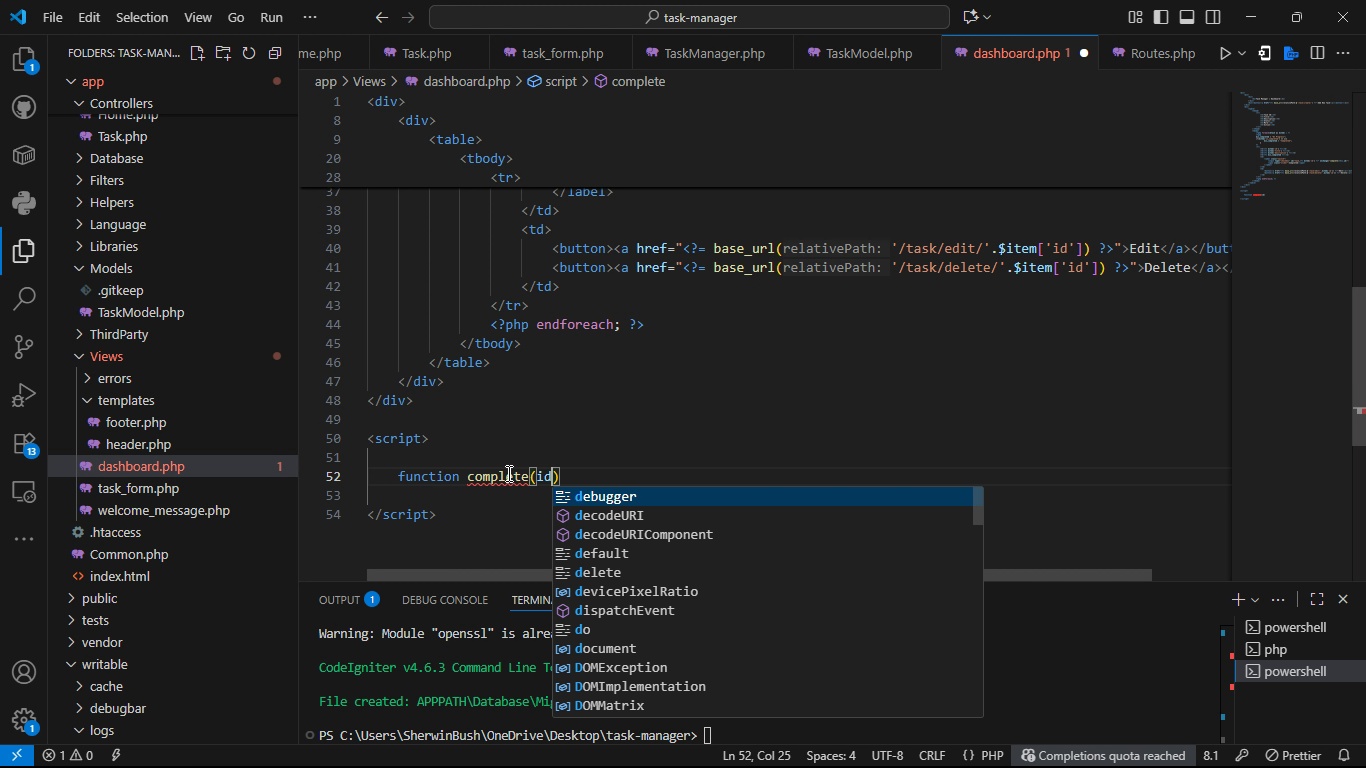 
key(ArrowRight)
 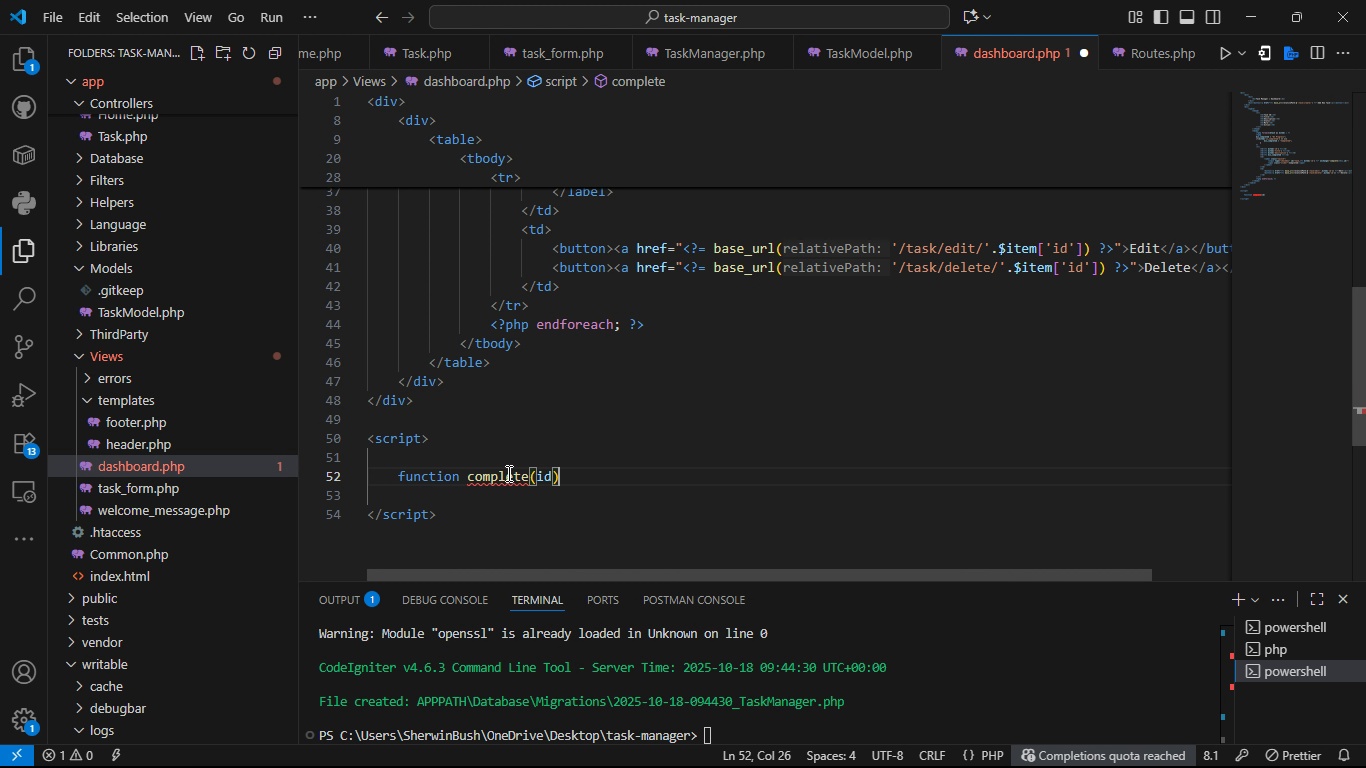 
key(Shift+P)
 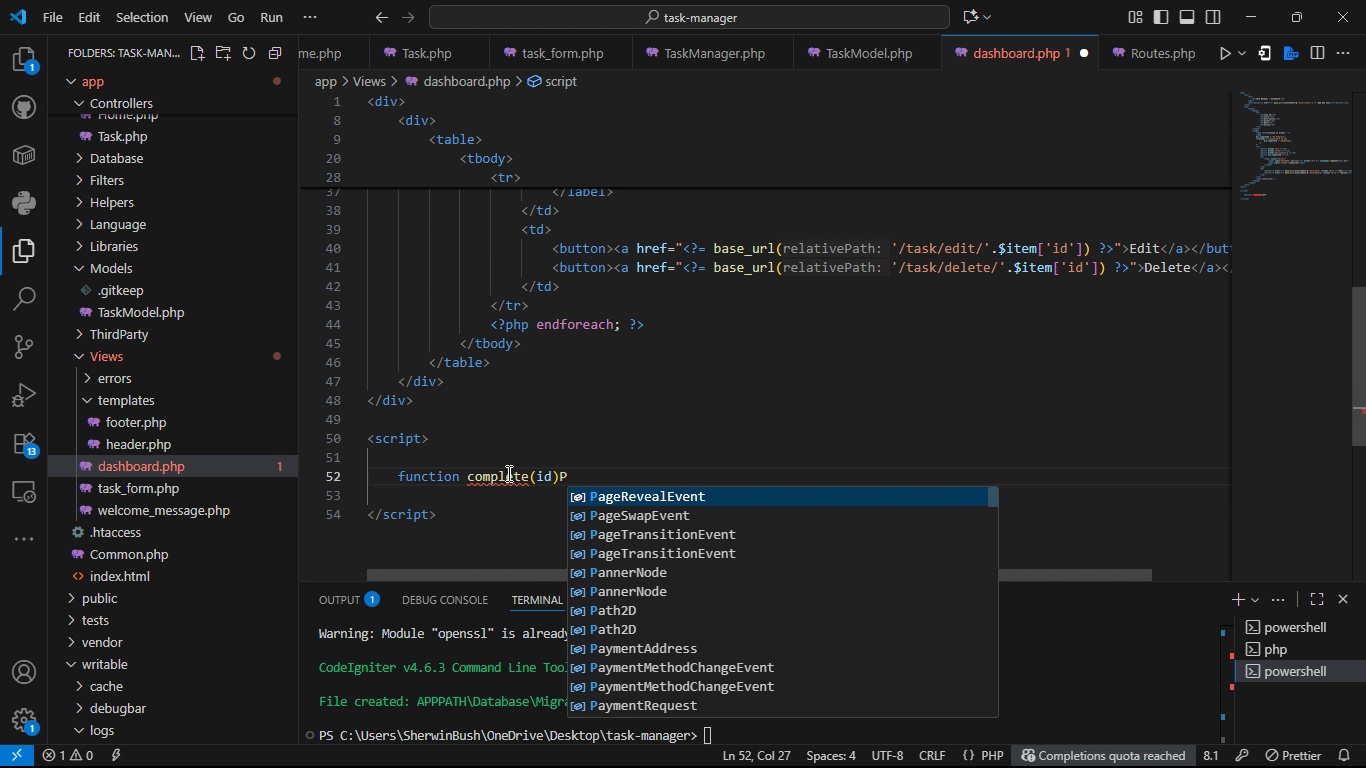 
key(Backspace)
 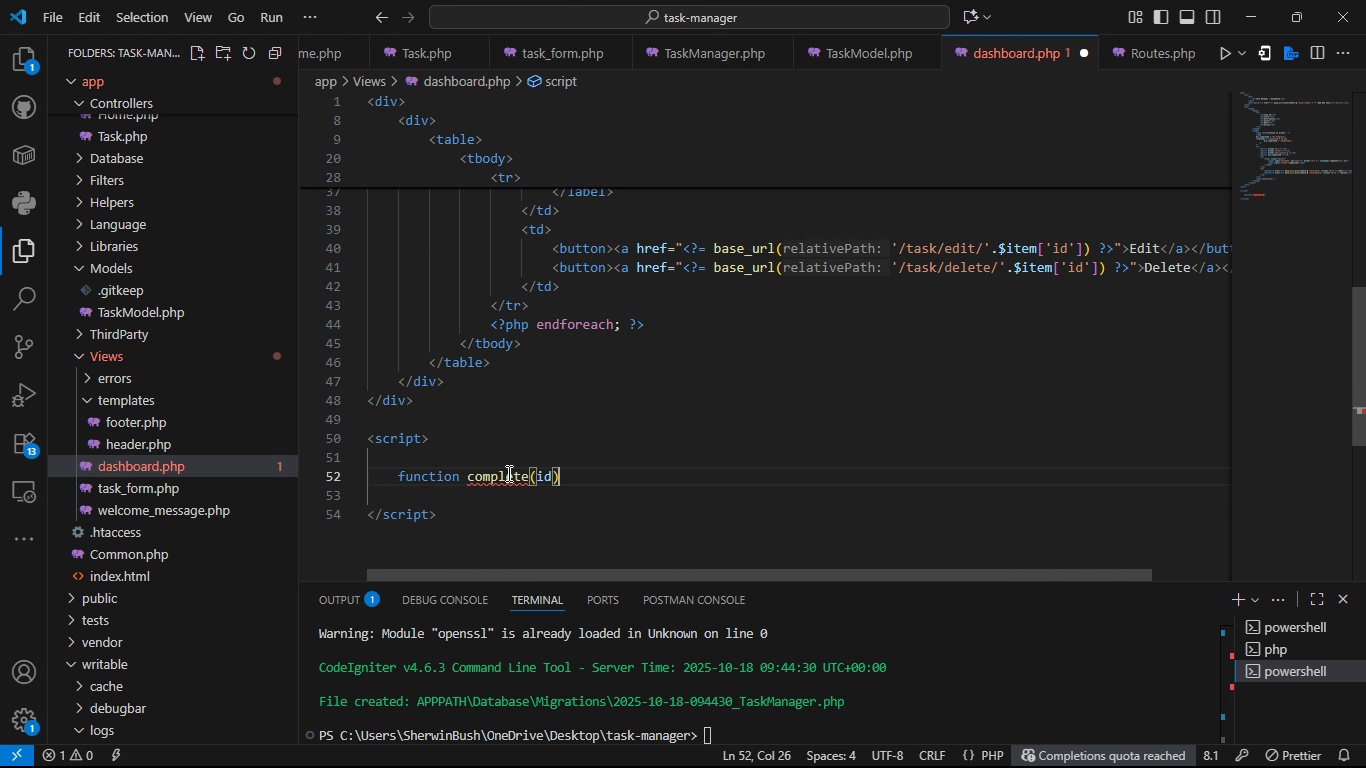 
key(Shift+BracketLeft)
 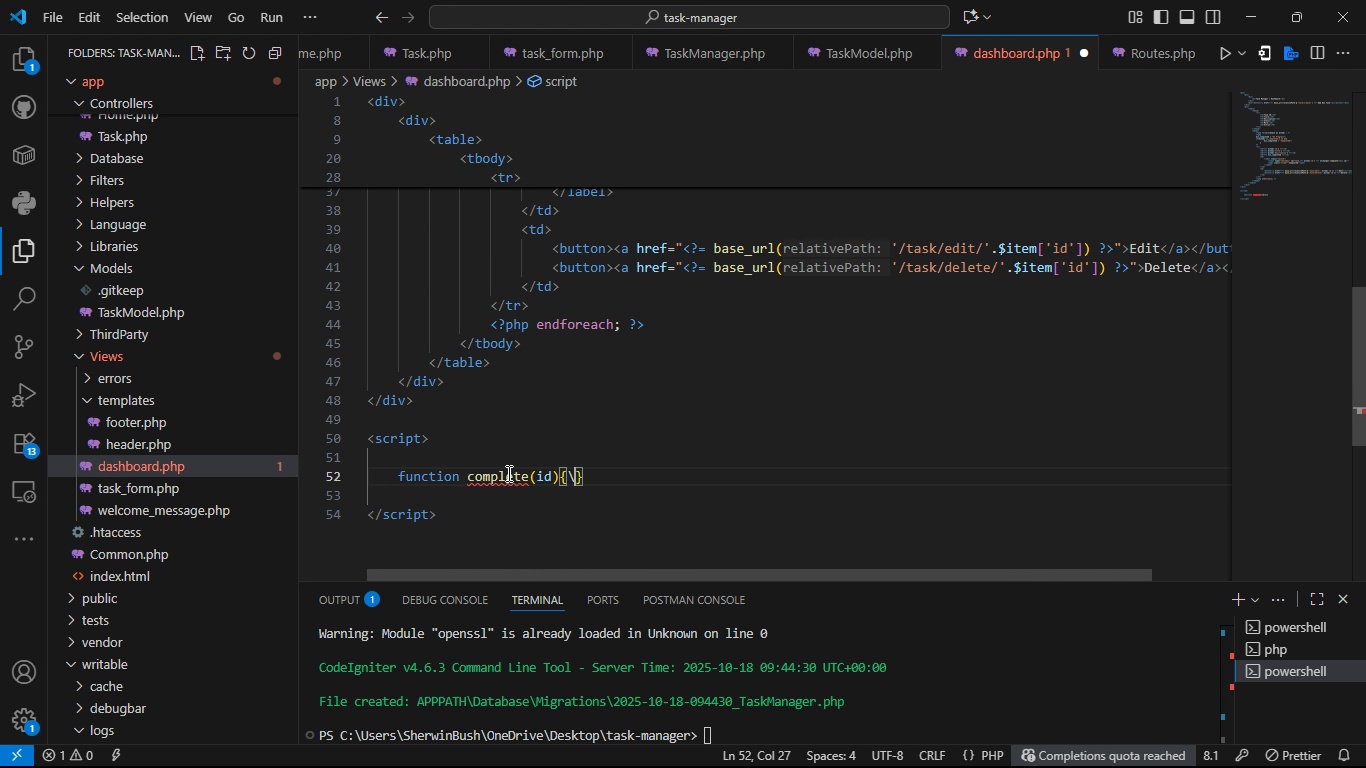 
key(Backslash)
 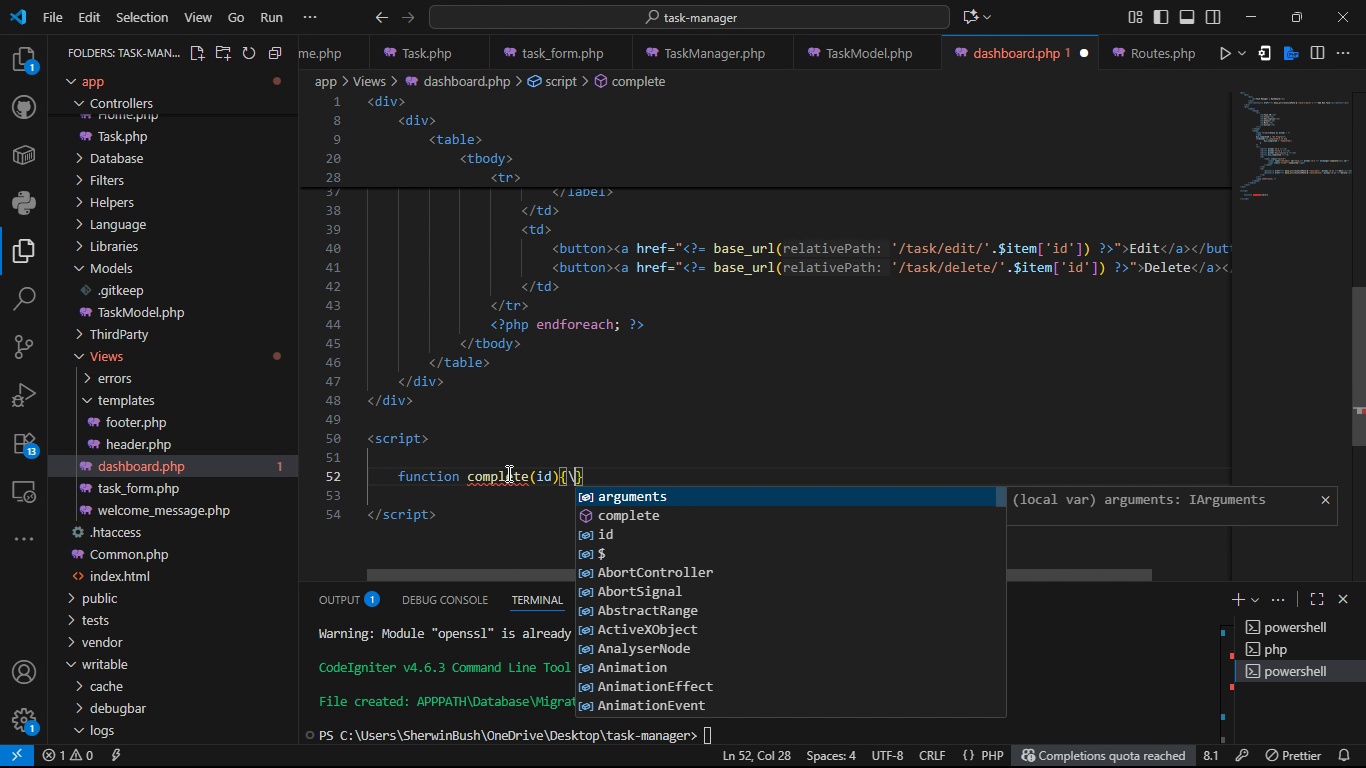 
key(Backspace)
 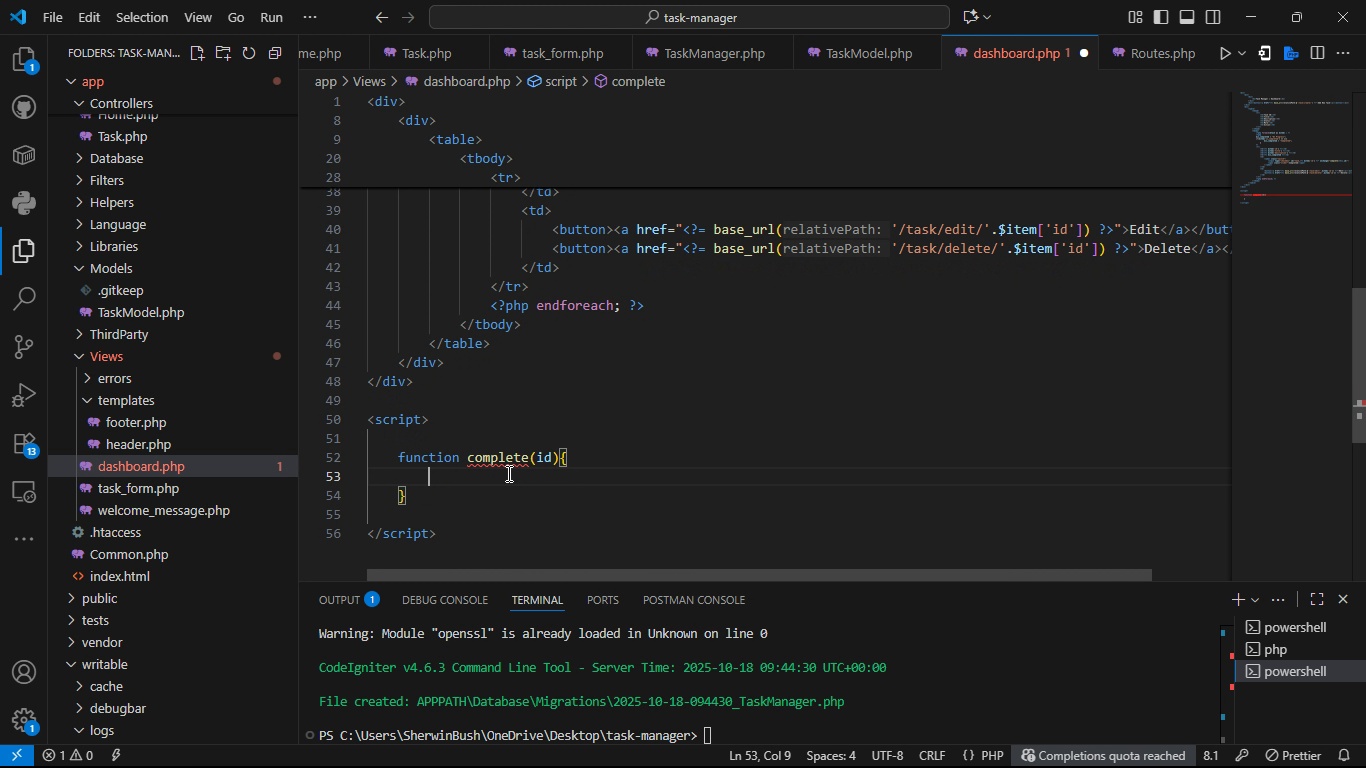 
key(Enter)
 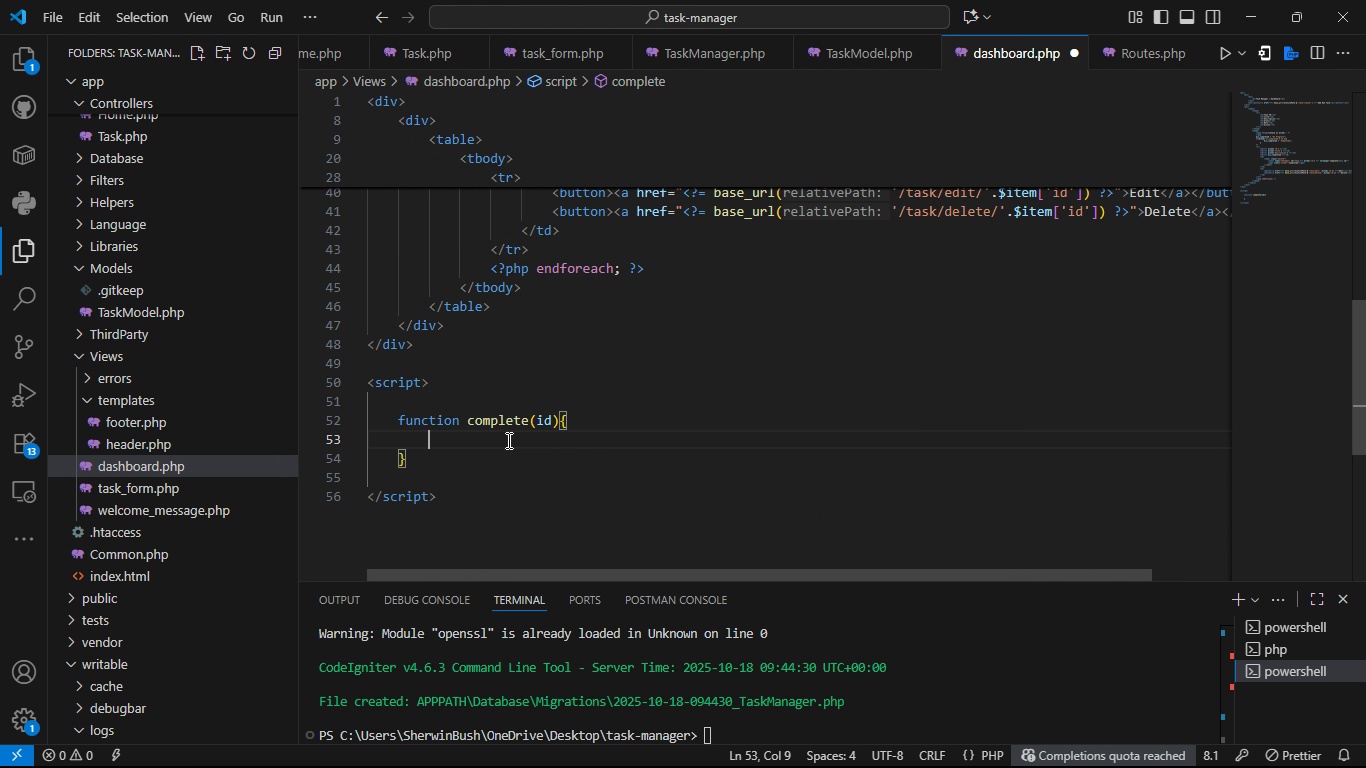 
wait(6.98)
 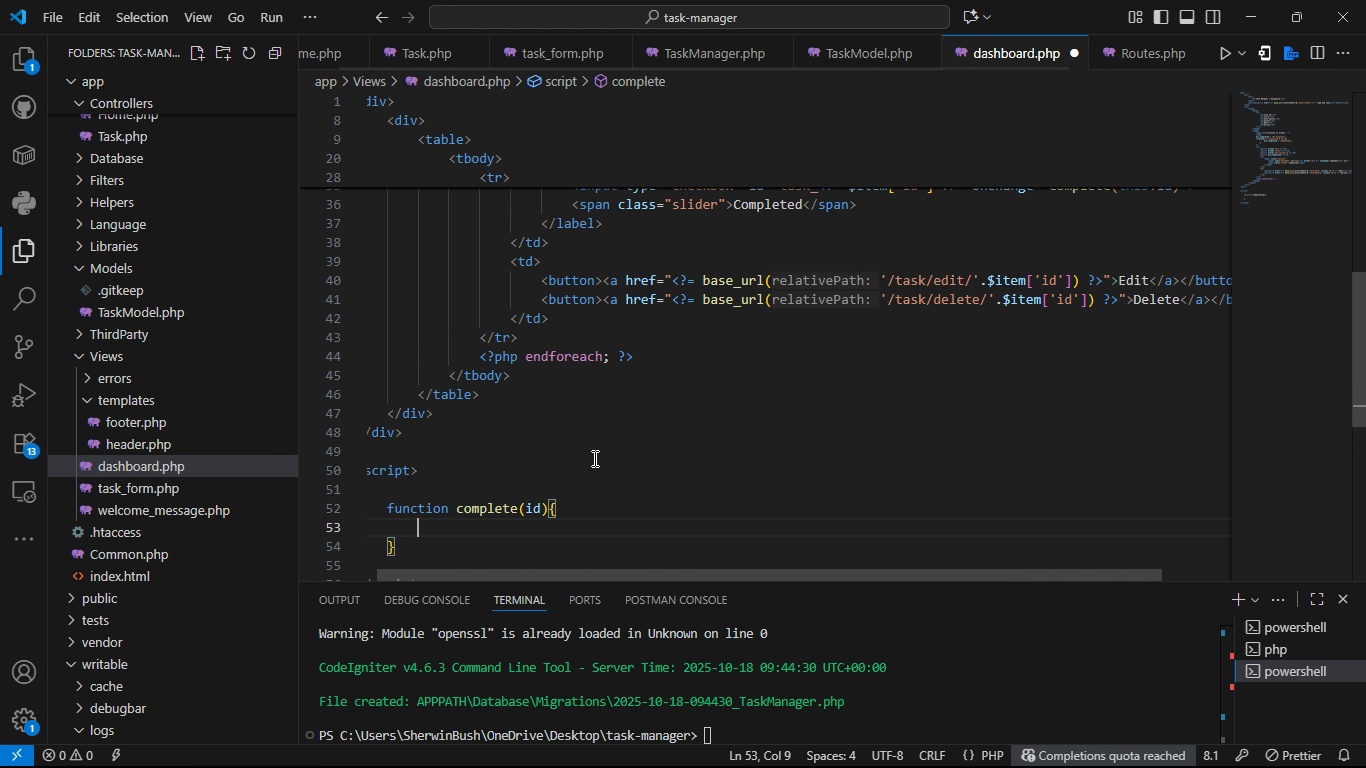 
type(is)
key(Backspace)
key(Backspace)
type(id)
key(Backspace)
key(Backspace)
type(tas)
key(Backspace)
key(Backspace)
key(Backspace)
type(var task-is)
key(Backspace)
key(Backspace)
key(Backspace)
type(ID )
key(Backspace)
type(d)
key(Backspace)
key(Backspace)
type(d - )
key(Backspace)
key(Backspace)
type(= .)
key(Backspace)
type(/)
key(Backspace)
 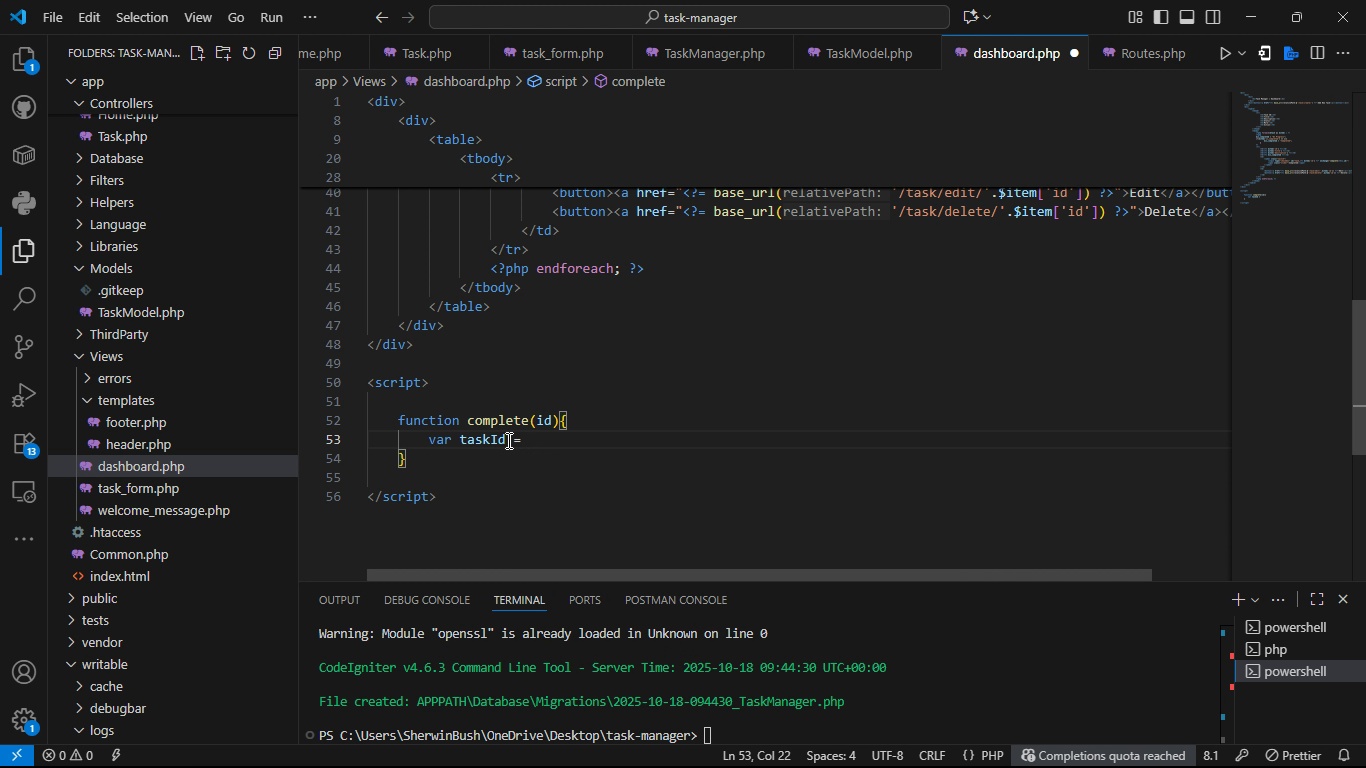 
type(split('_)
 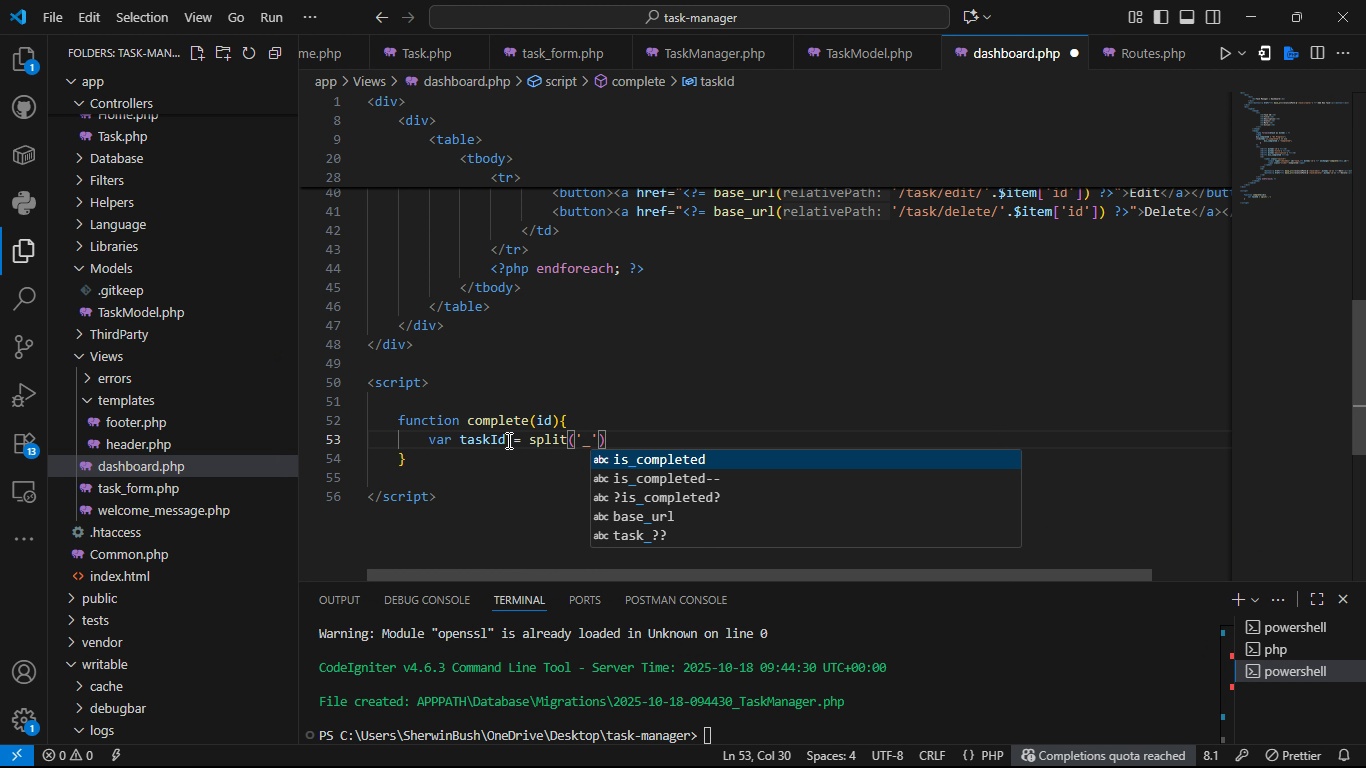 
key(ArrowRight)
 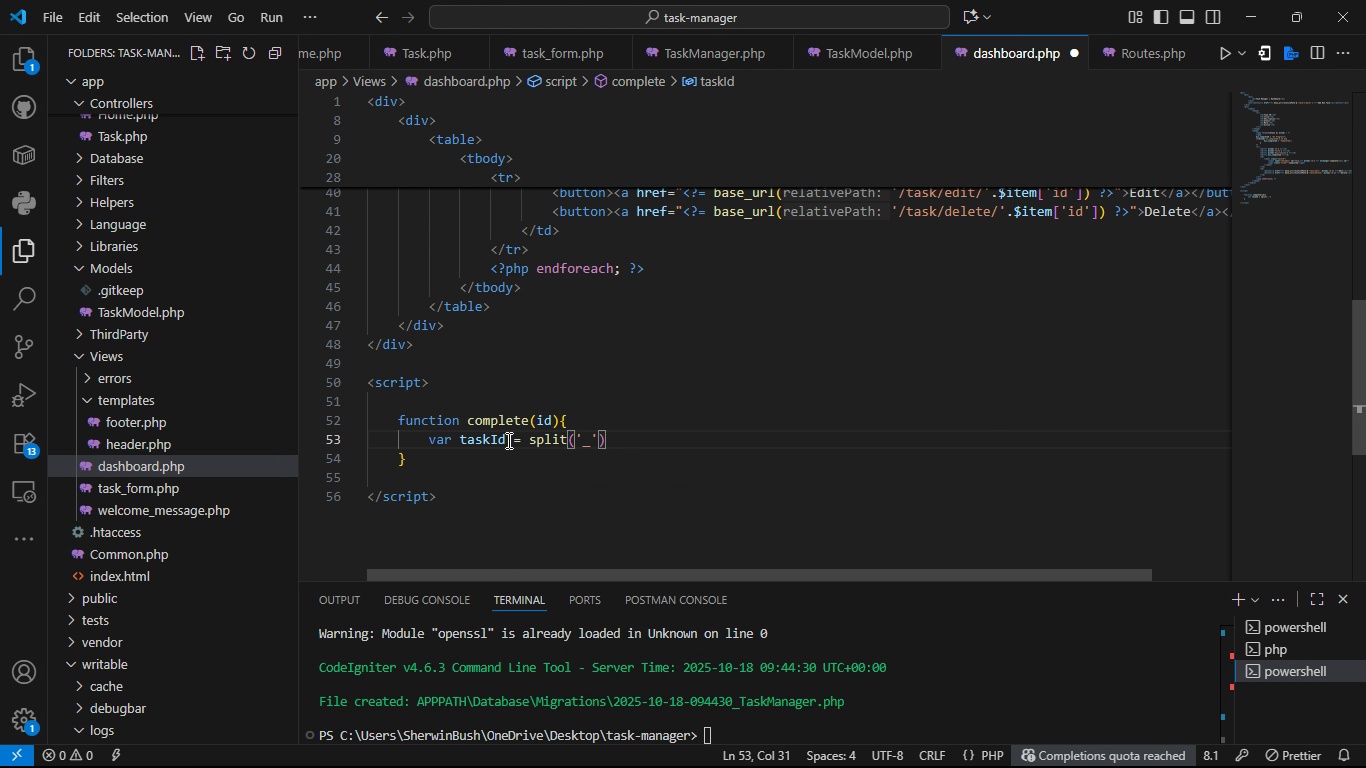 
type(, id)
 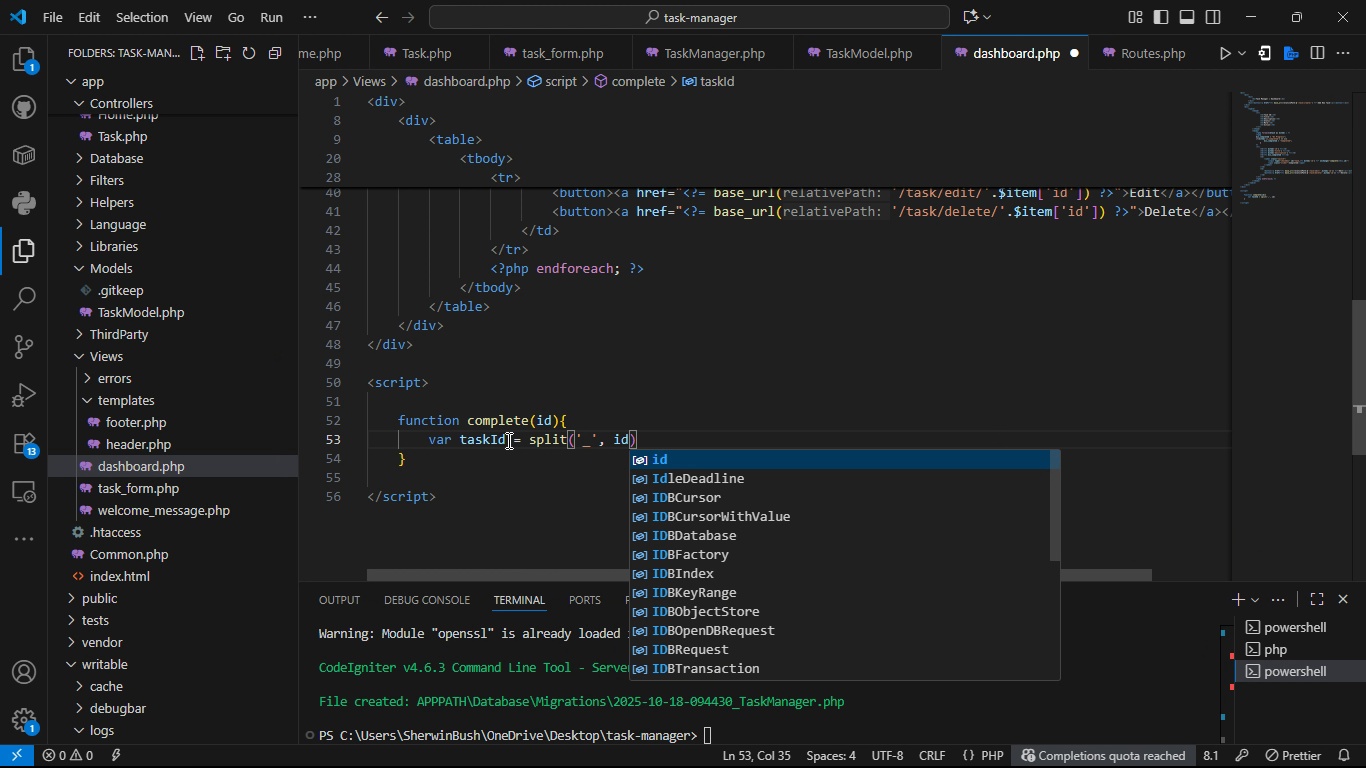 
key(ArrowRight)
 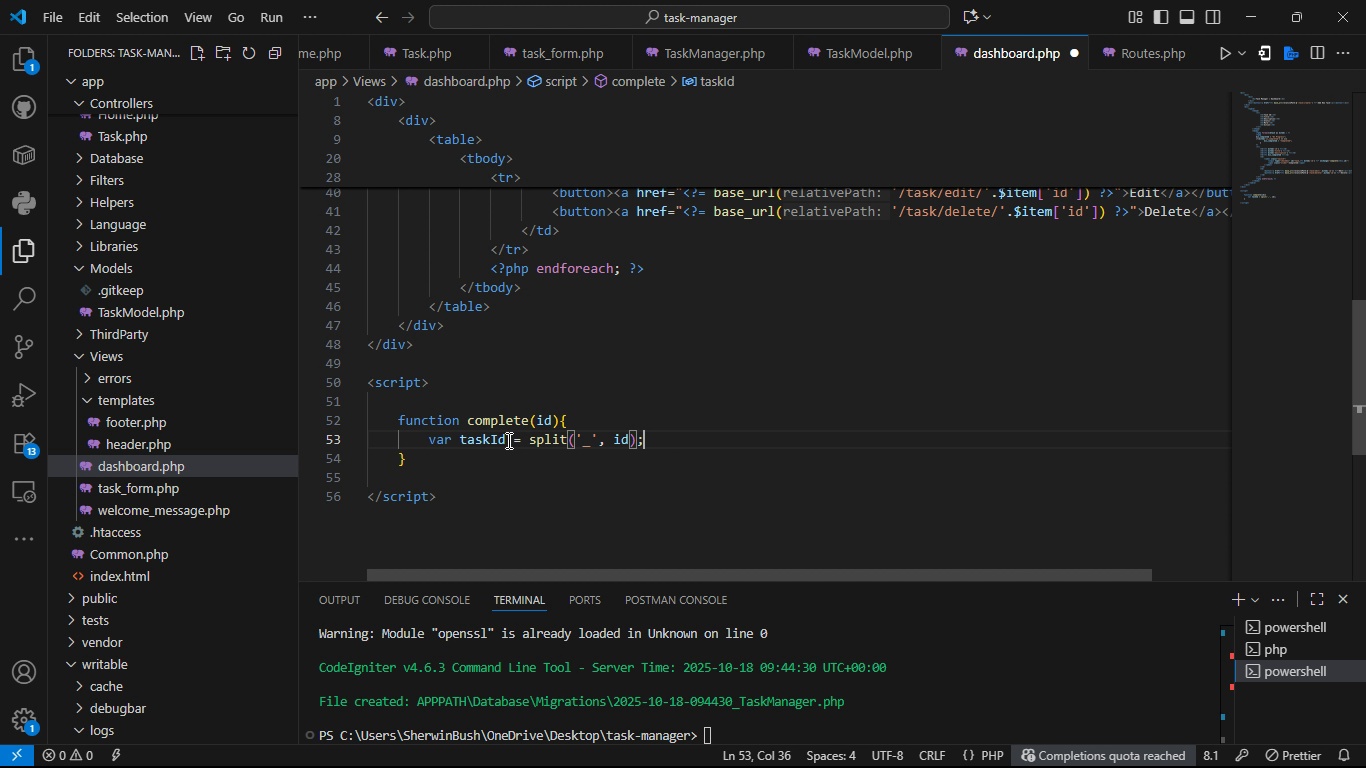 
key(Semicolon)
 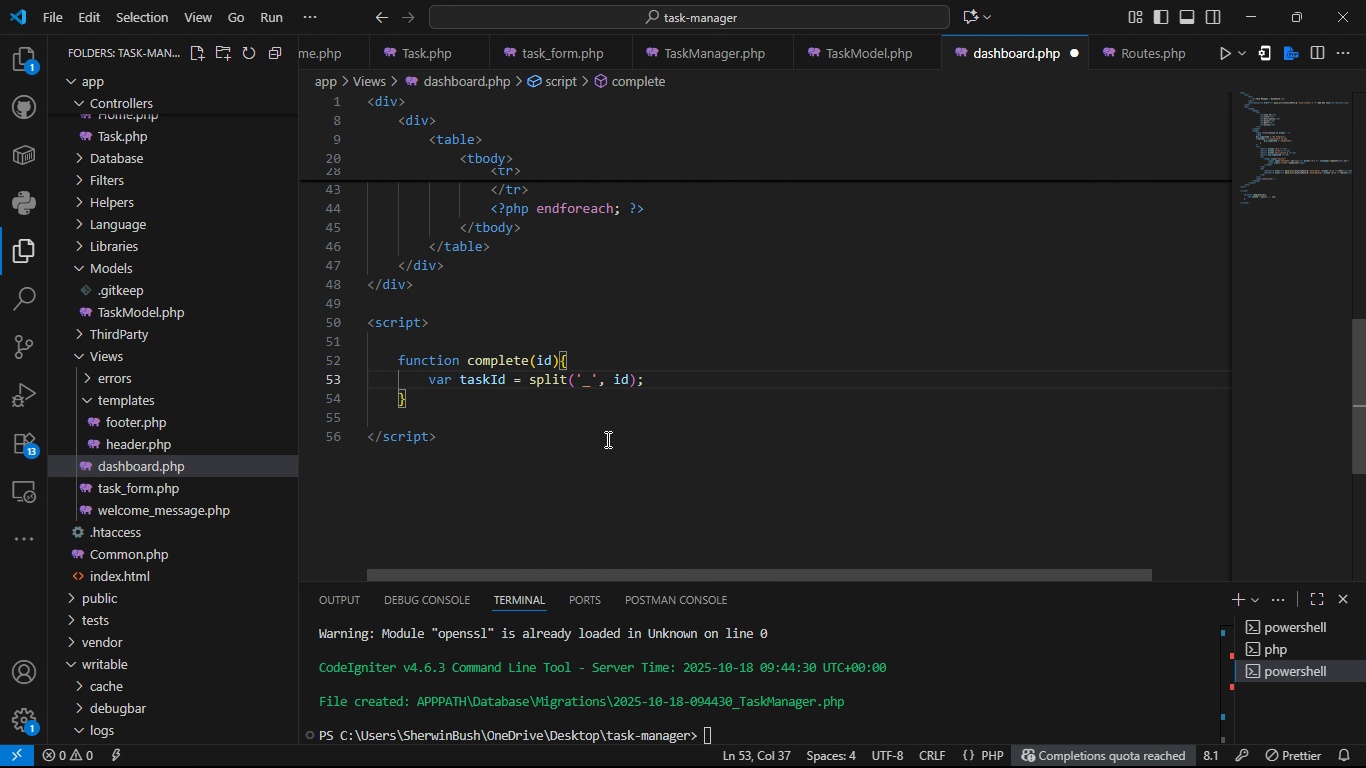 
wait(6.02)
 